 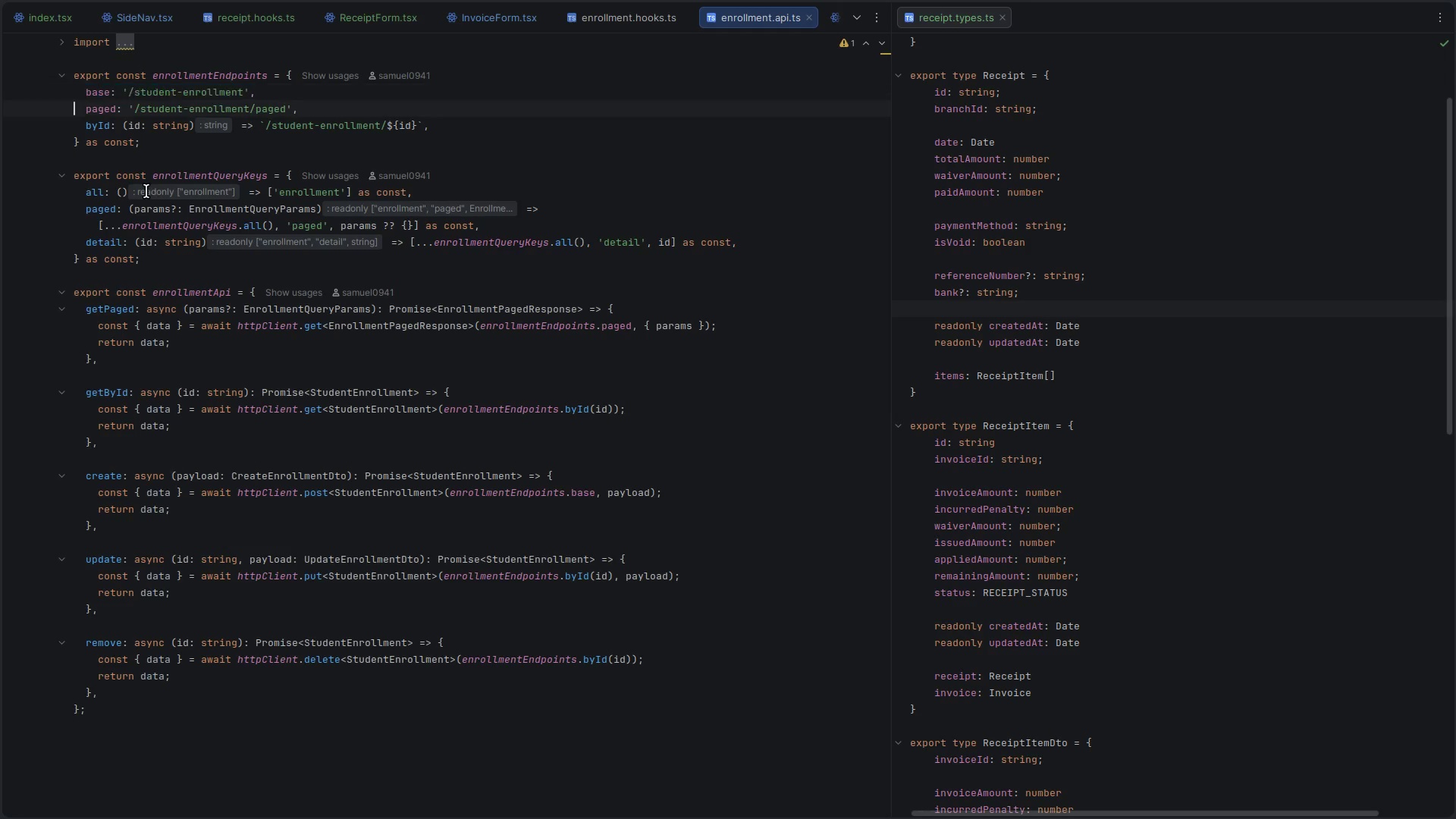 
key(ArrowLeft)
 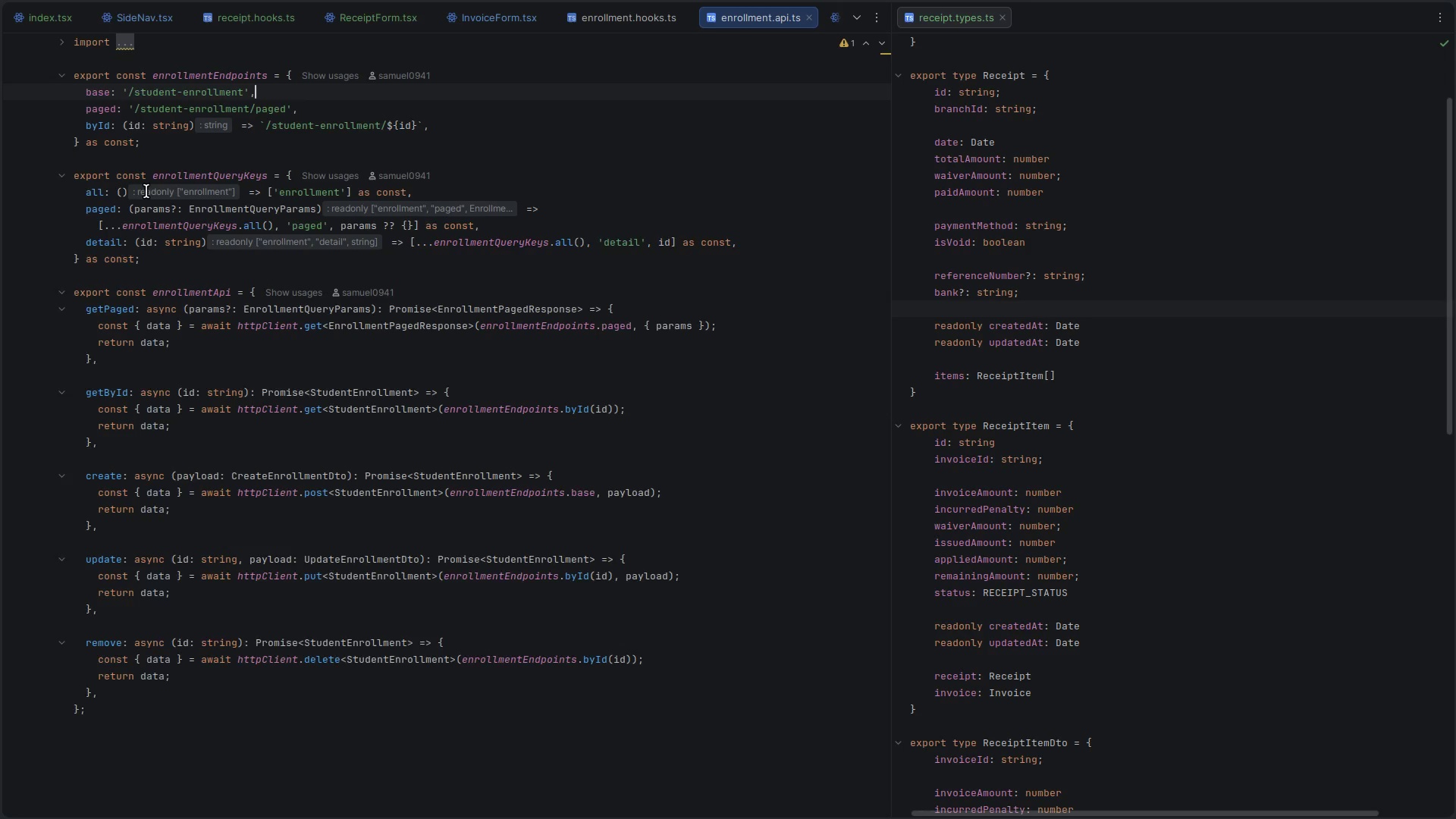 
key(Enter)
 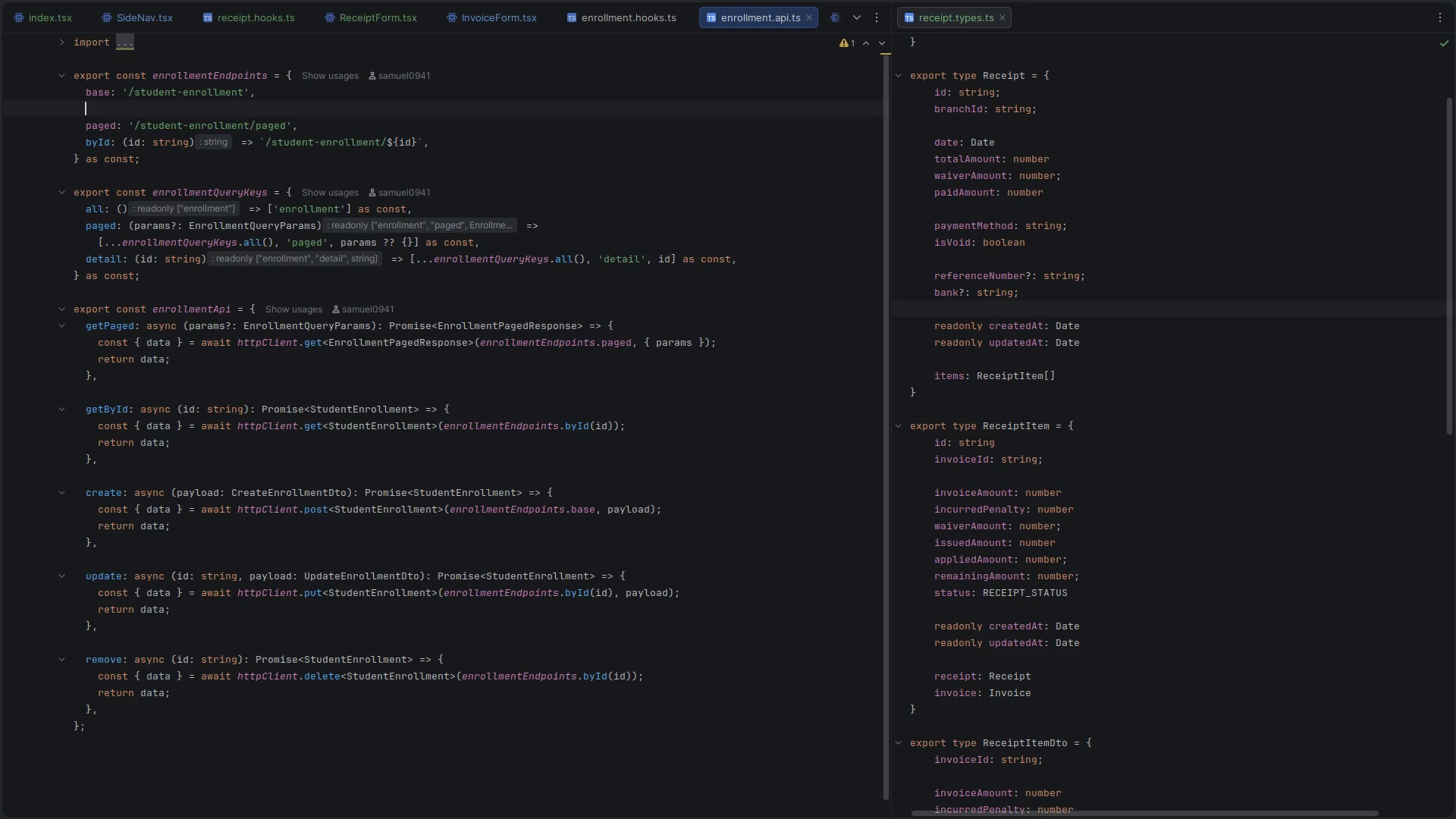 
key(Control+V)
 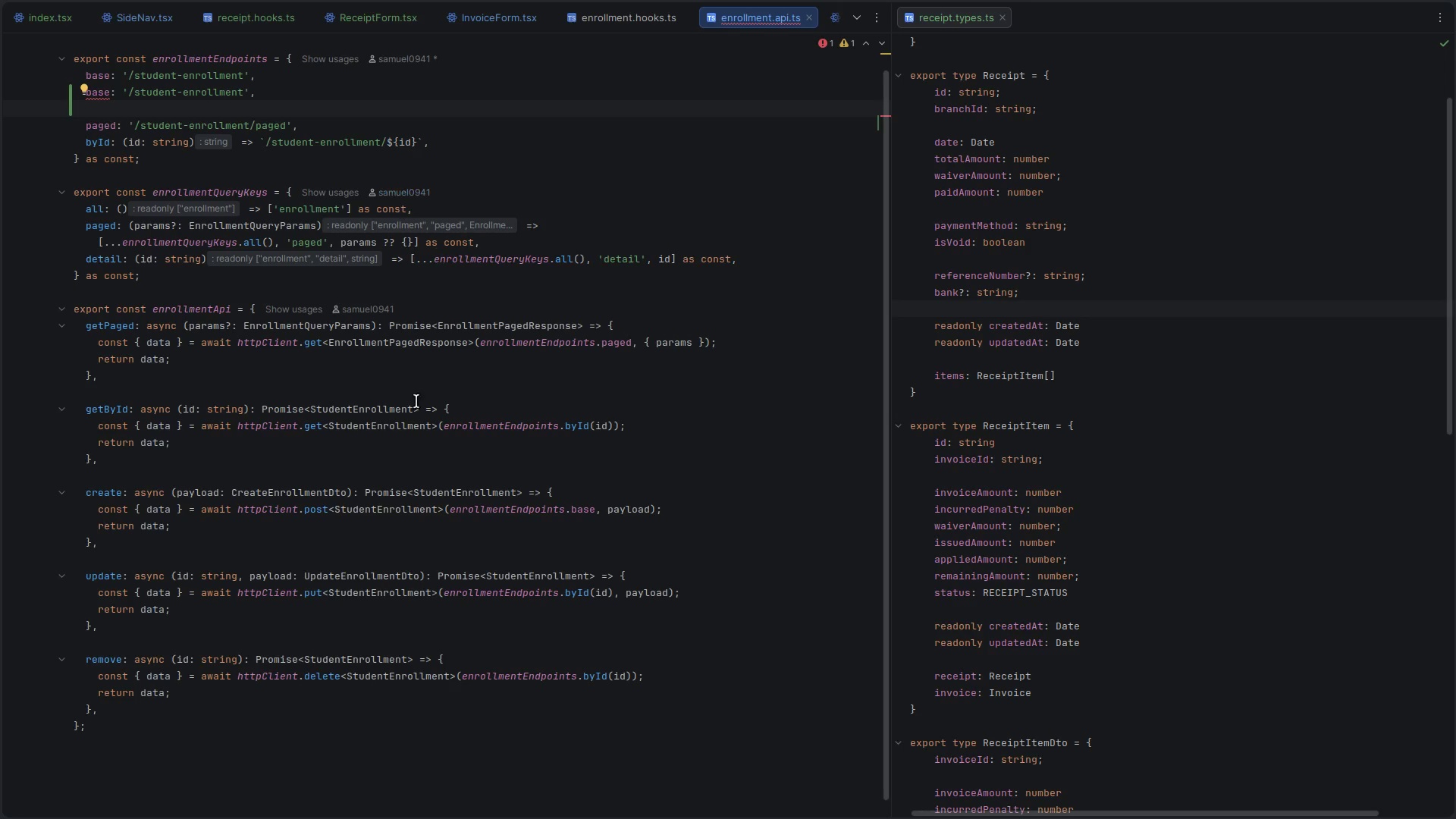 
scroll: coordinate [252, 404], scroll_direction: up, amount: 2.0
 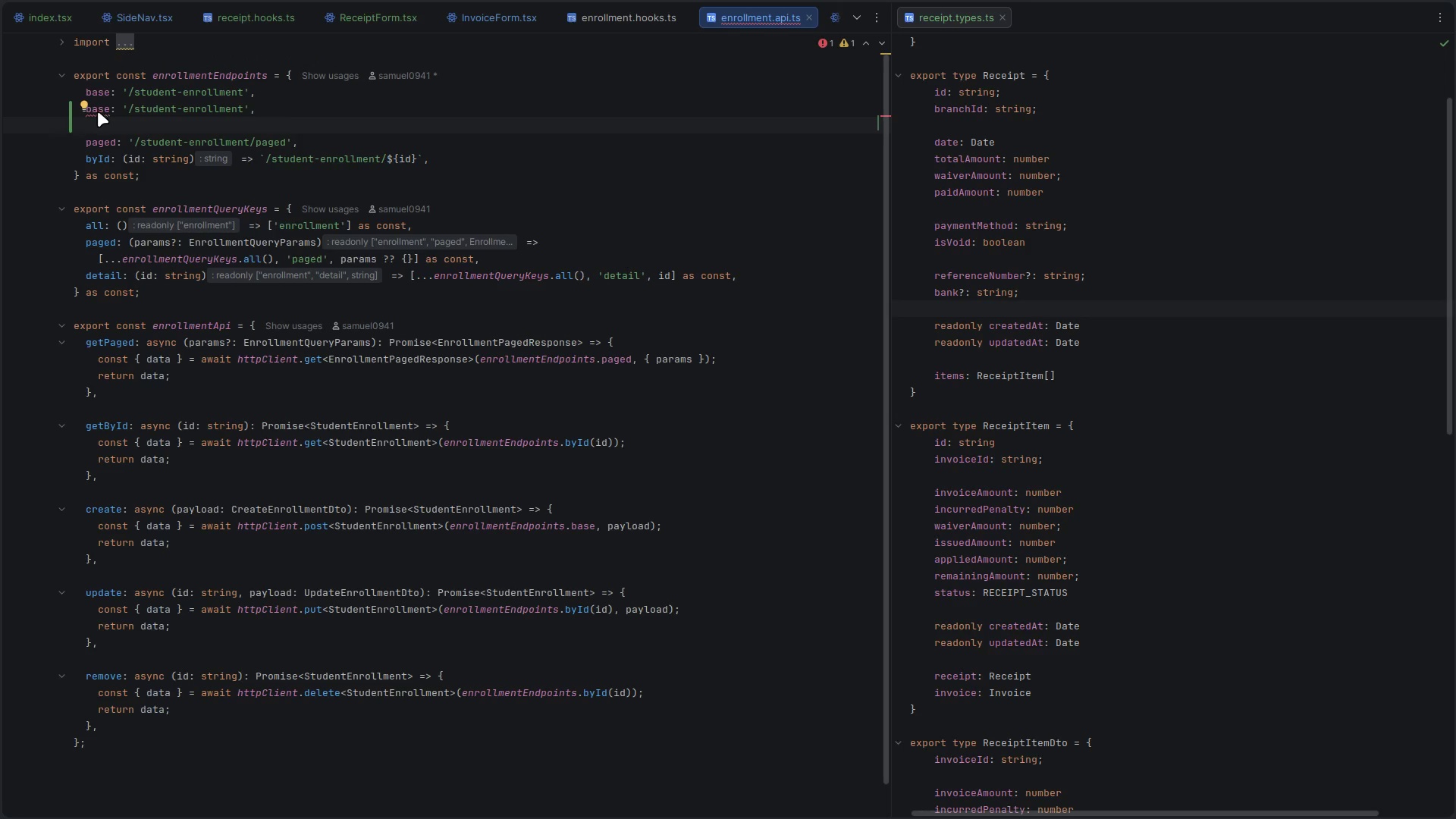 
left_click([103, 110])
 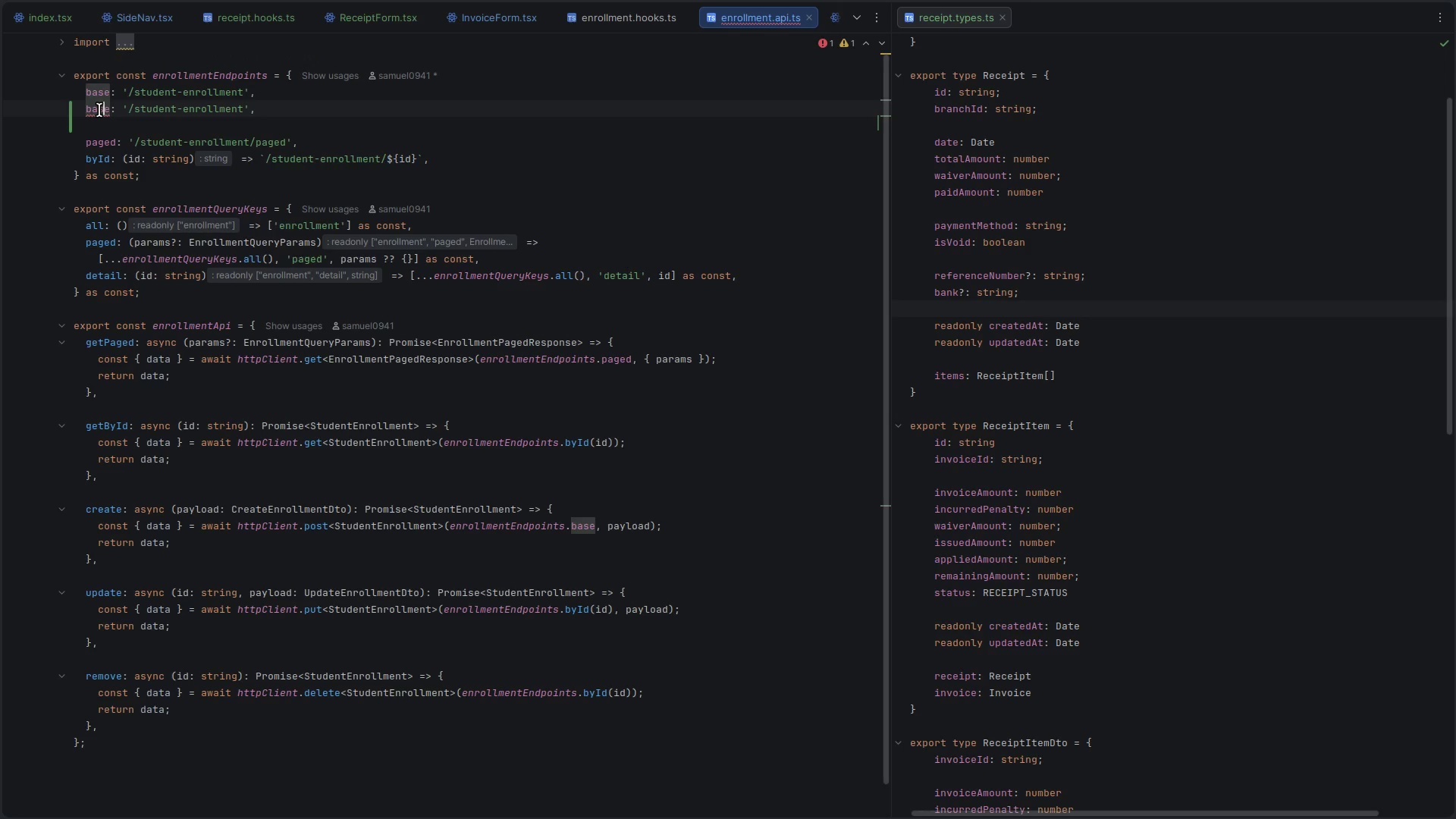 
double_click([99, 110])
 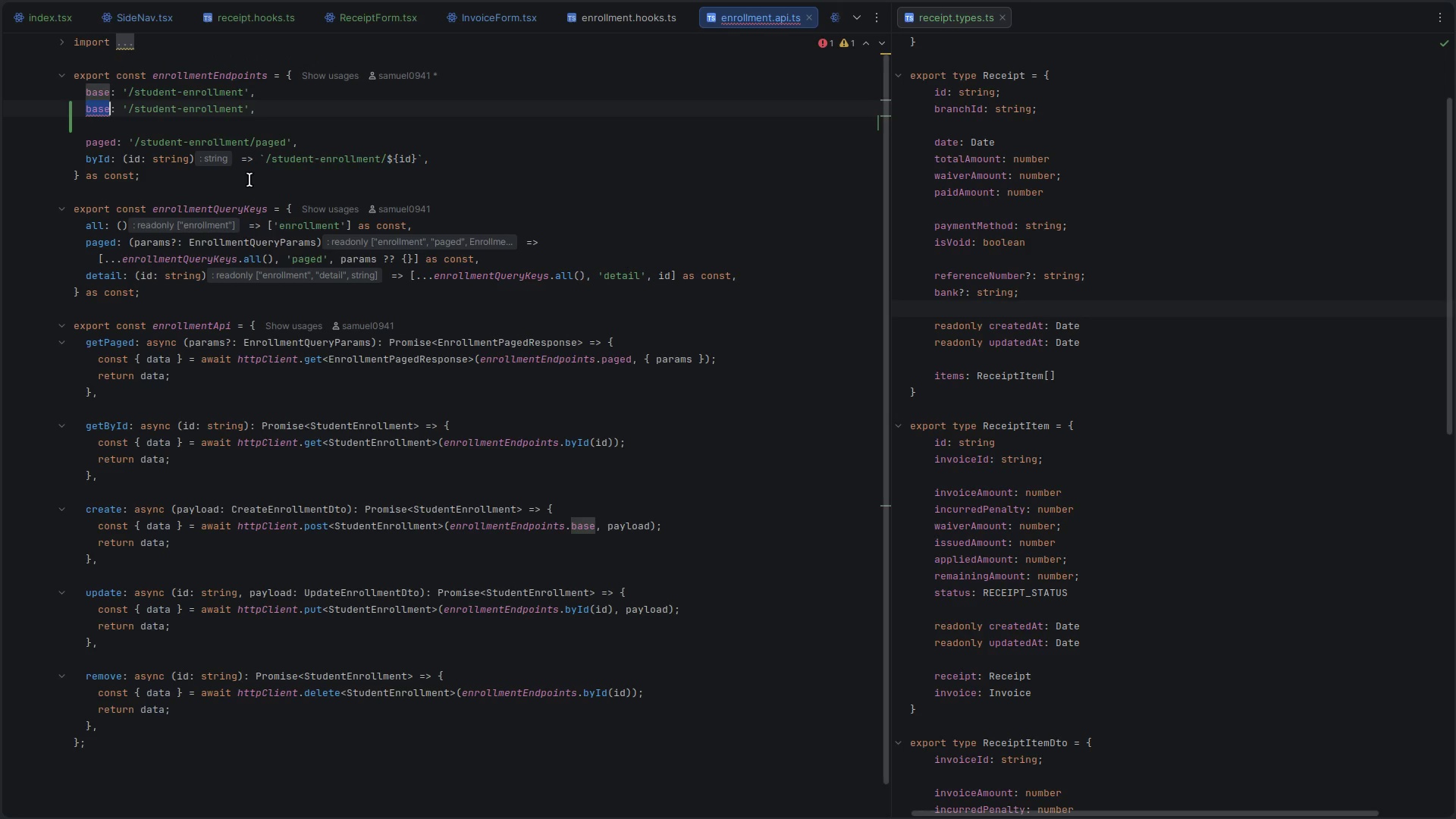 
type(all)
 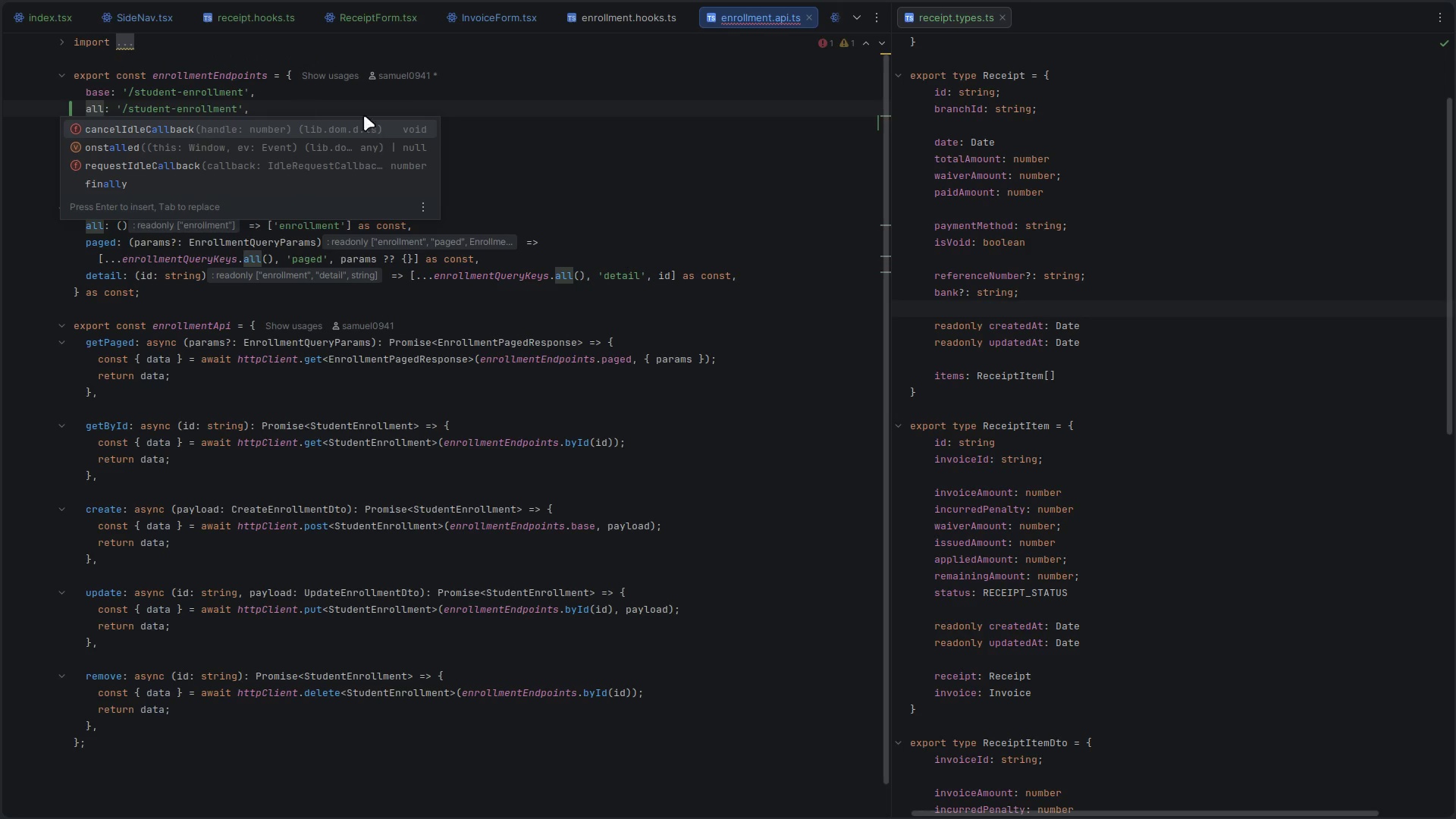 
left_click([488, 142])
 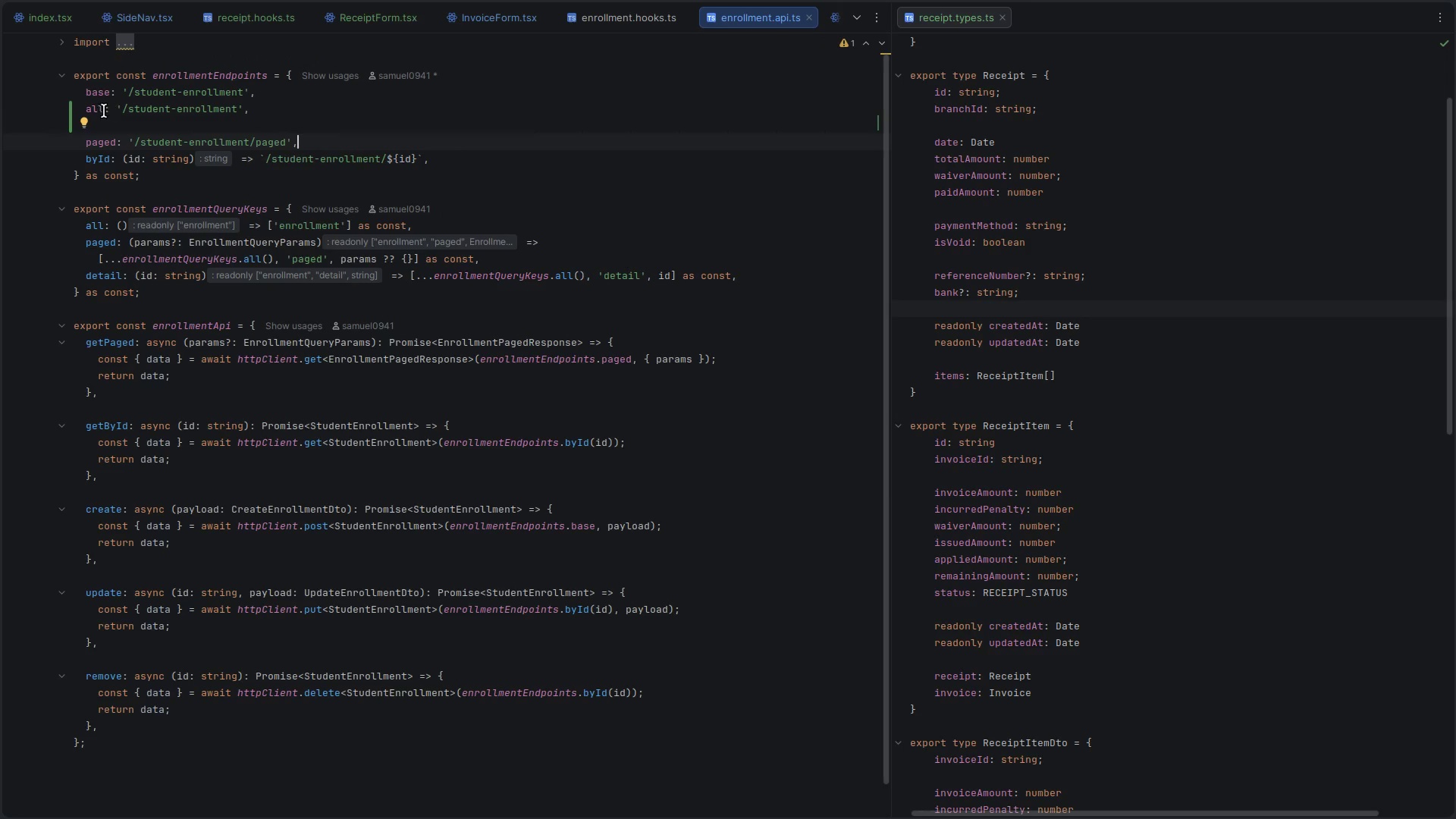 
double_click([93, 106])
 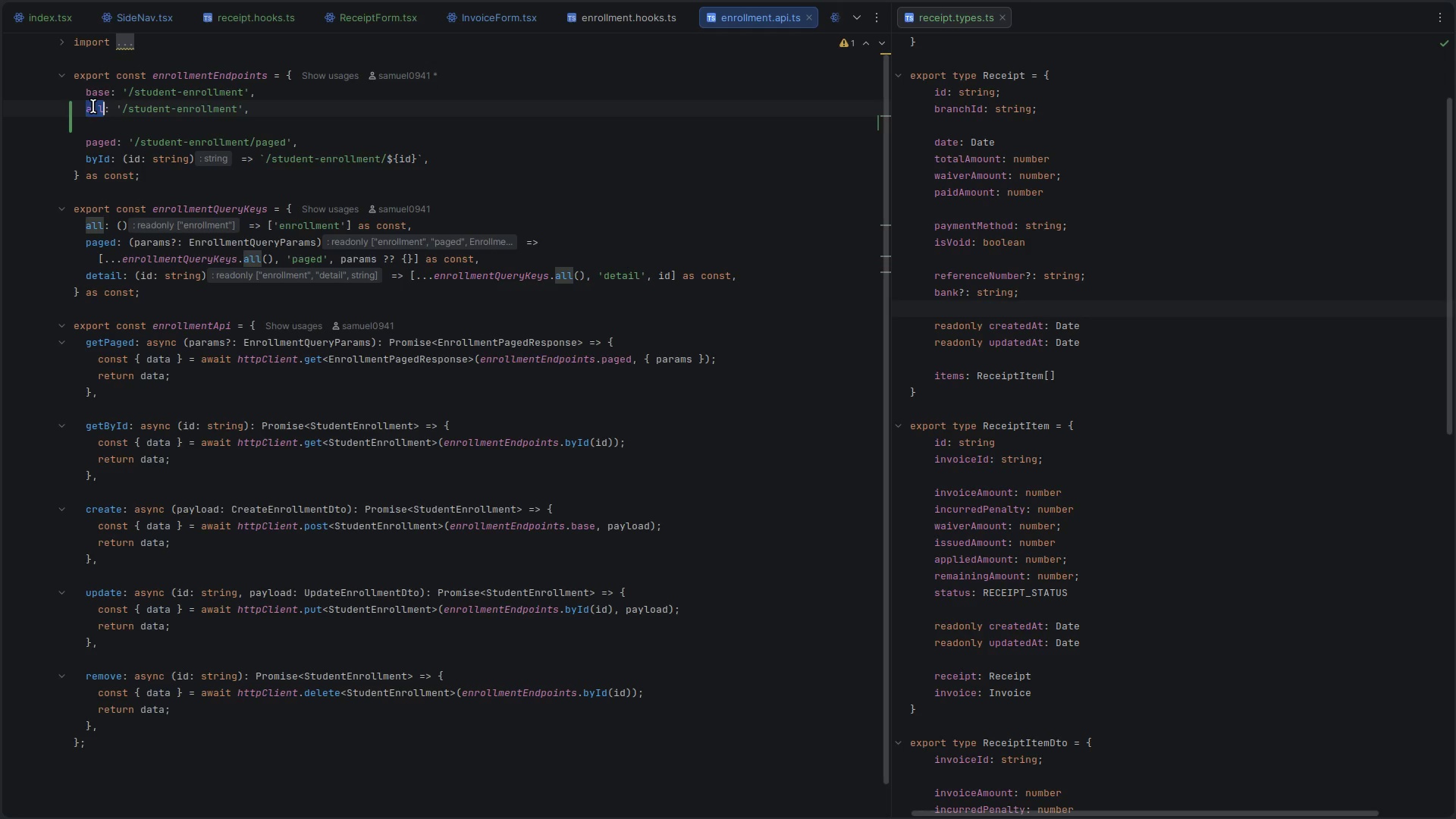 
type(list)
key(Escape)
 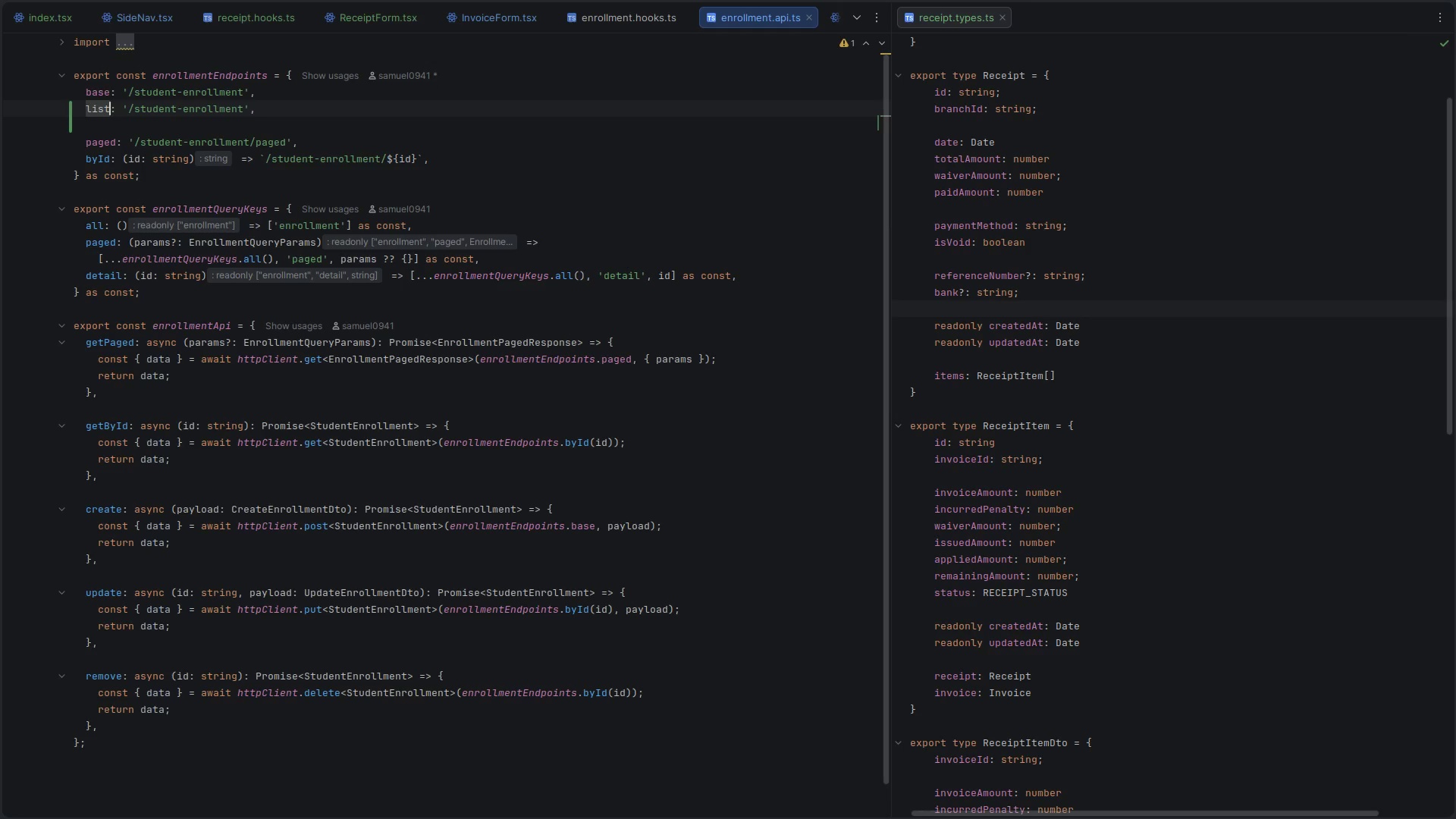 
key(ArrowDown)
 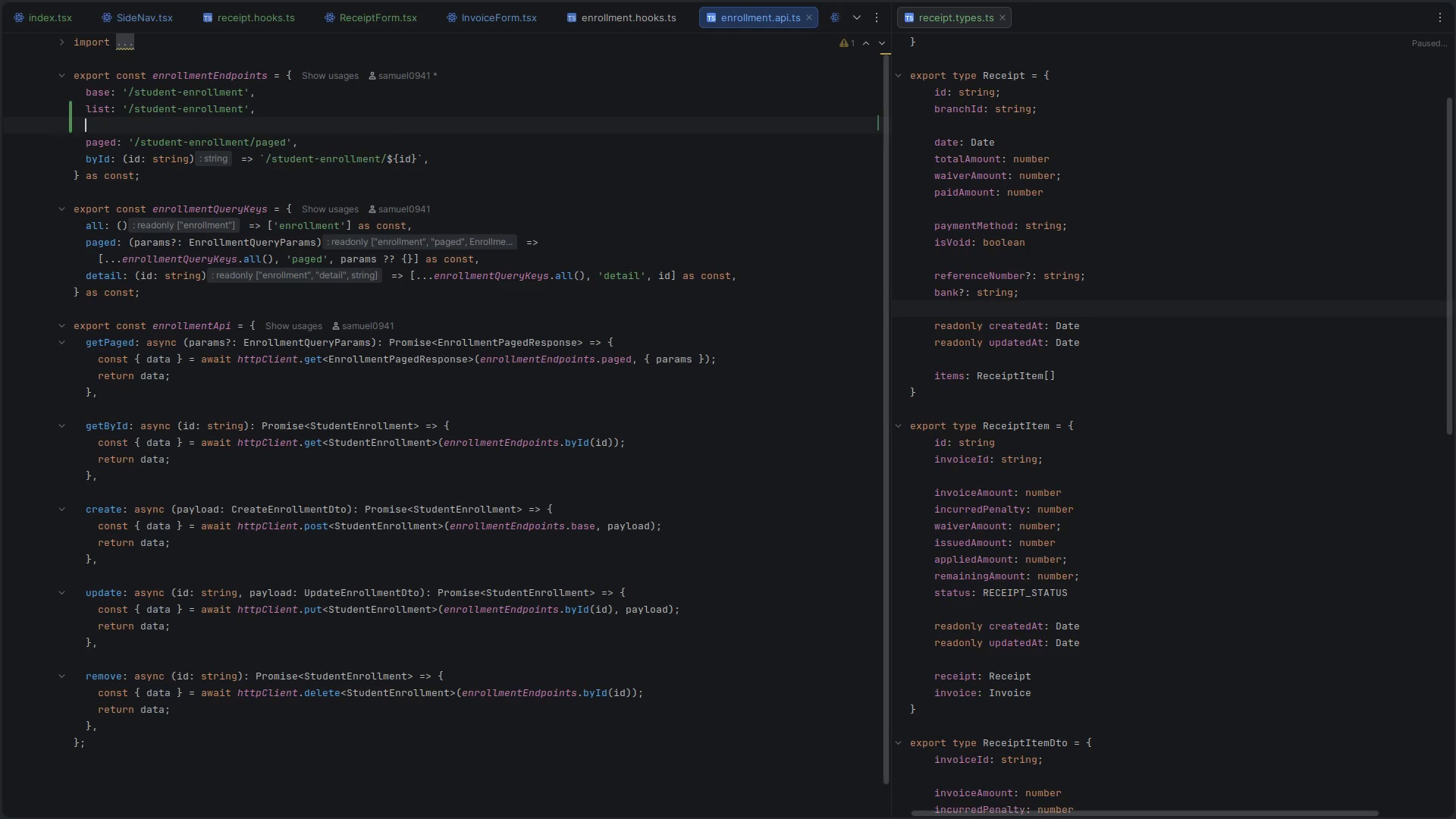 
key(Control+X)
 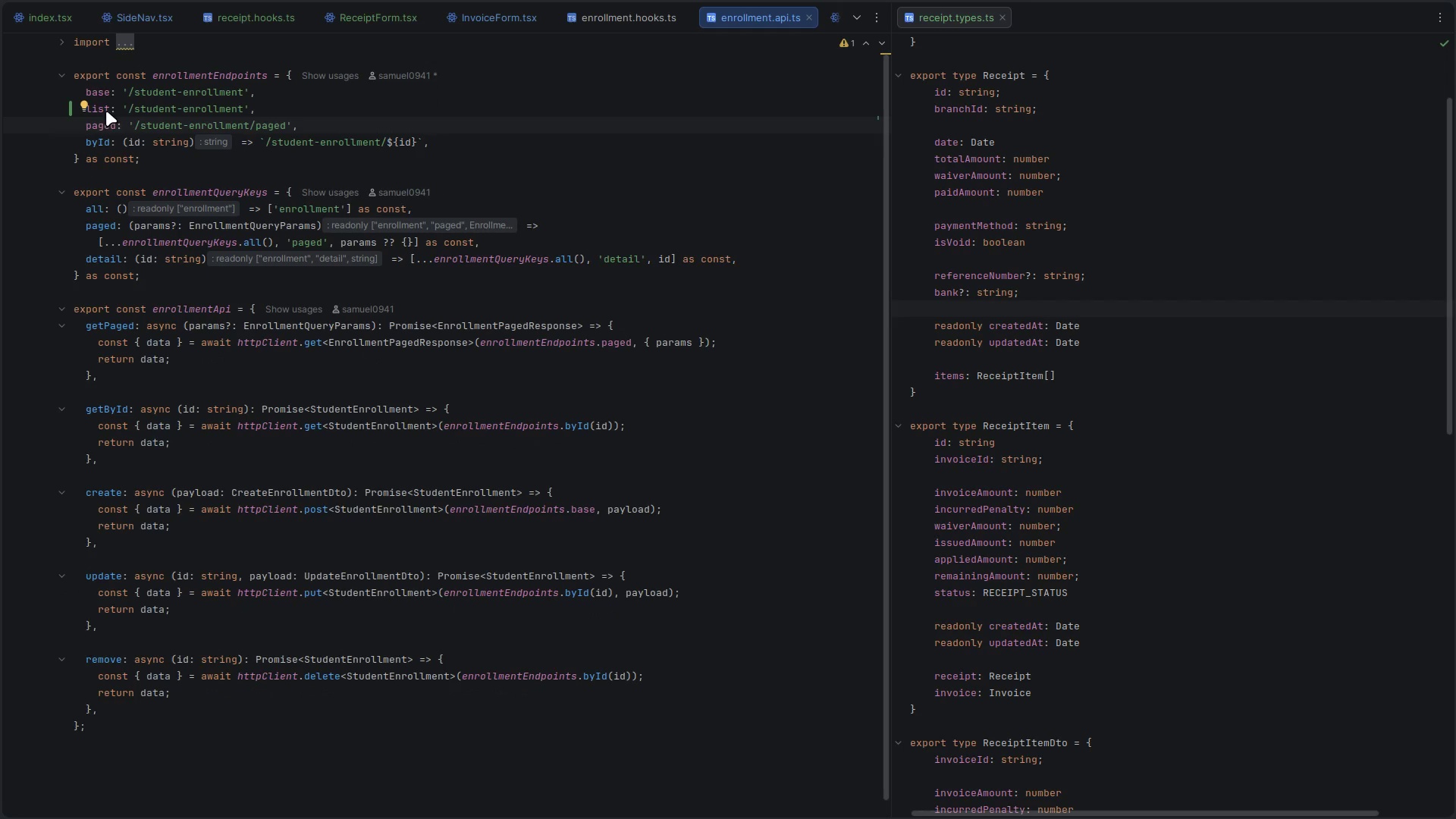 
left_click([99, 110])
 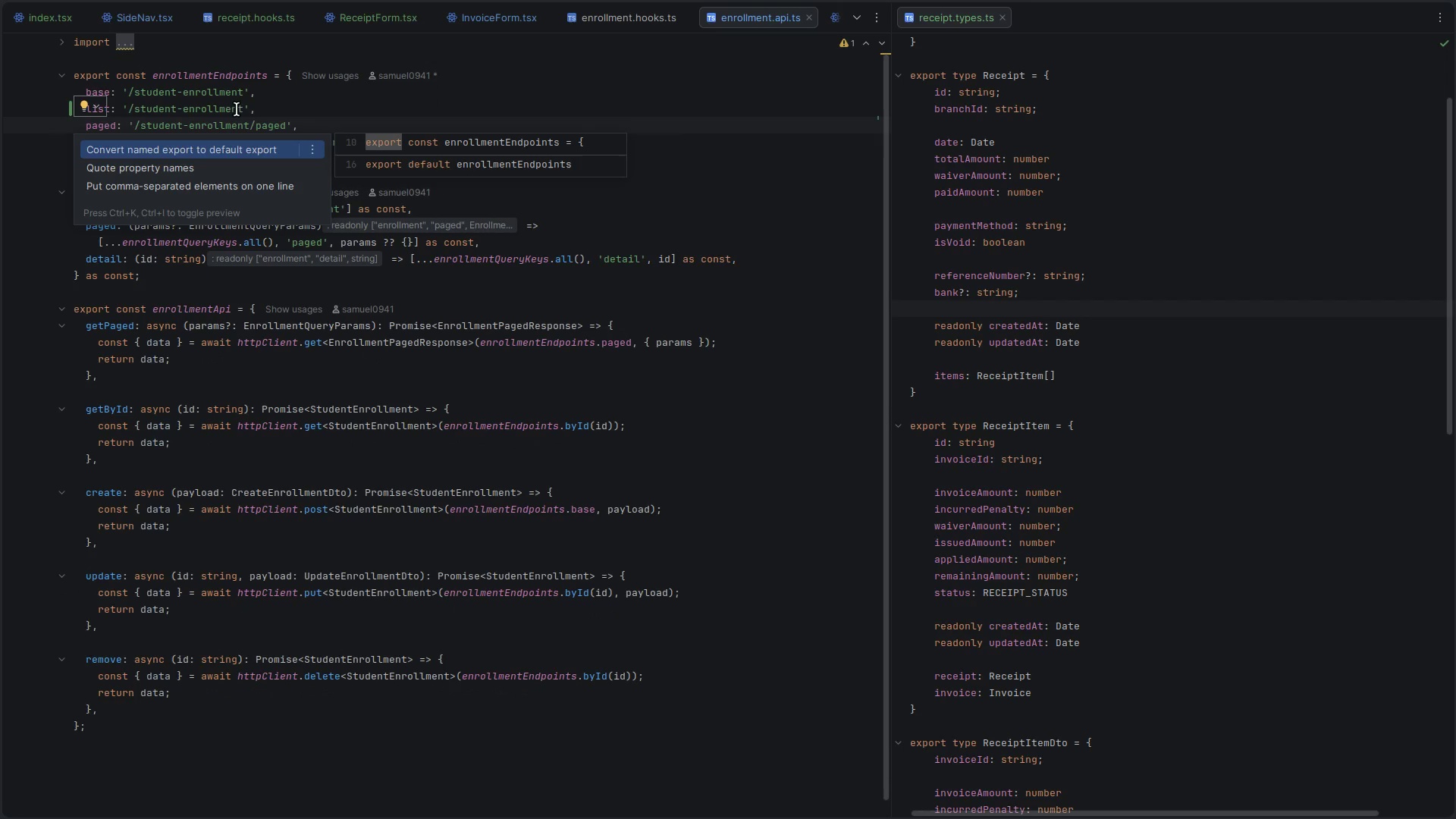 
double_click([232, 109])
 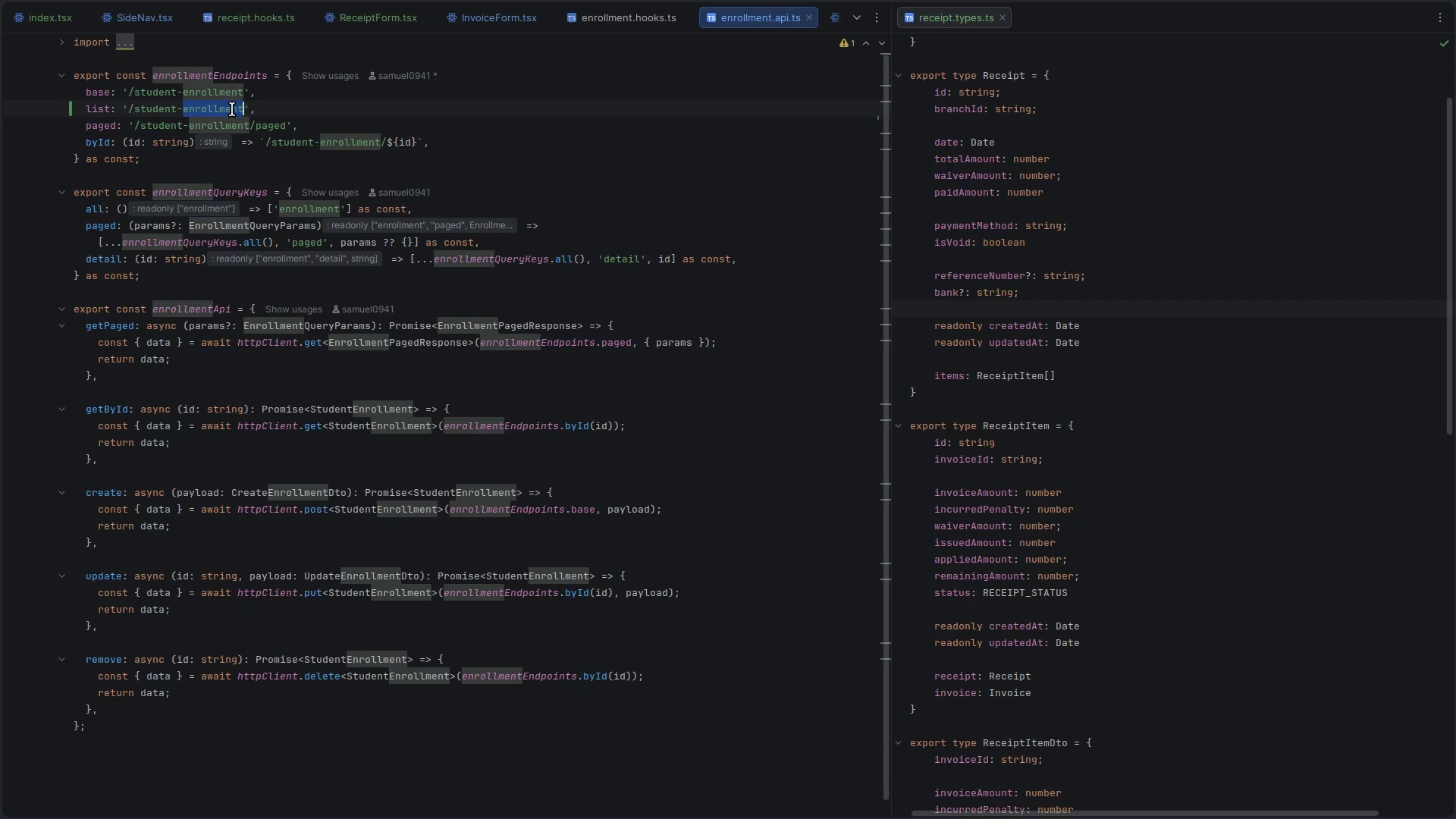 
hold_key(key=Backspace, duration=0.7)
 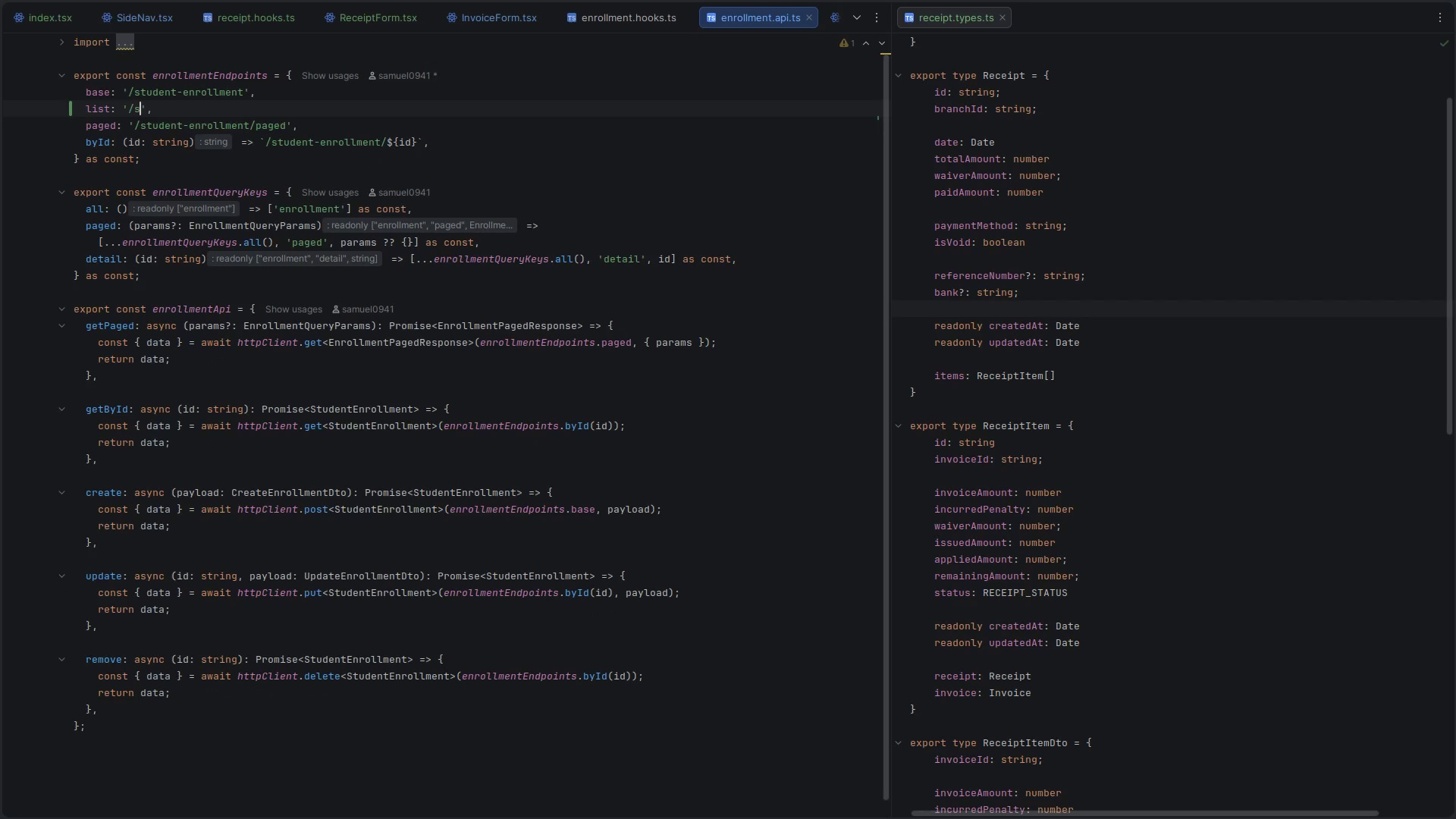 
key(Backspace)
 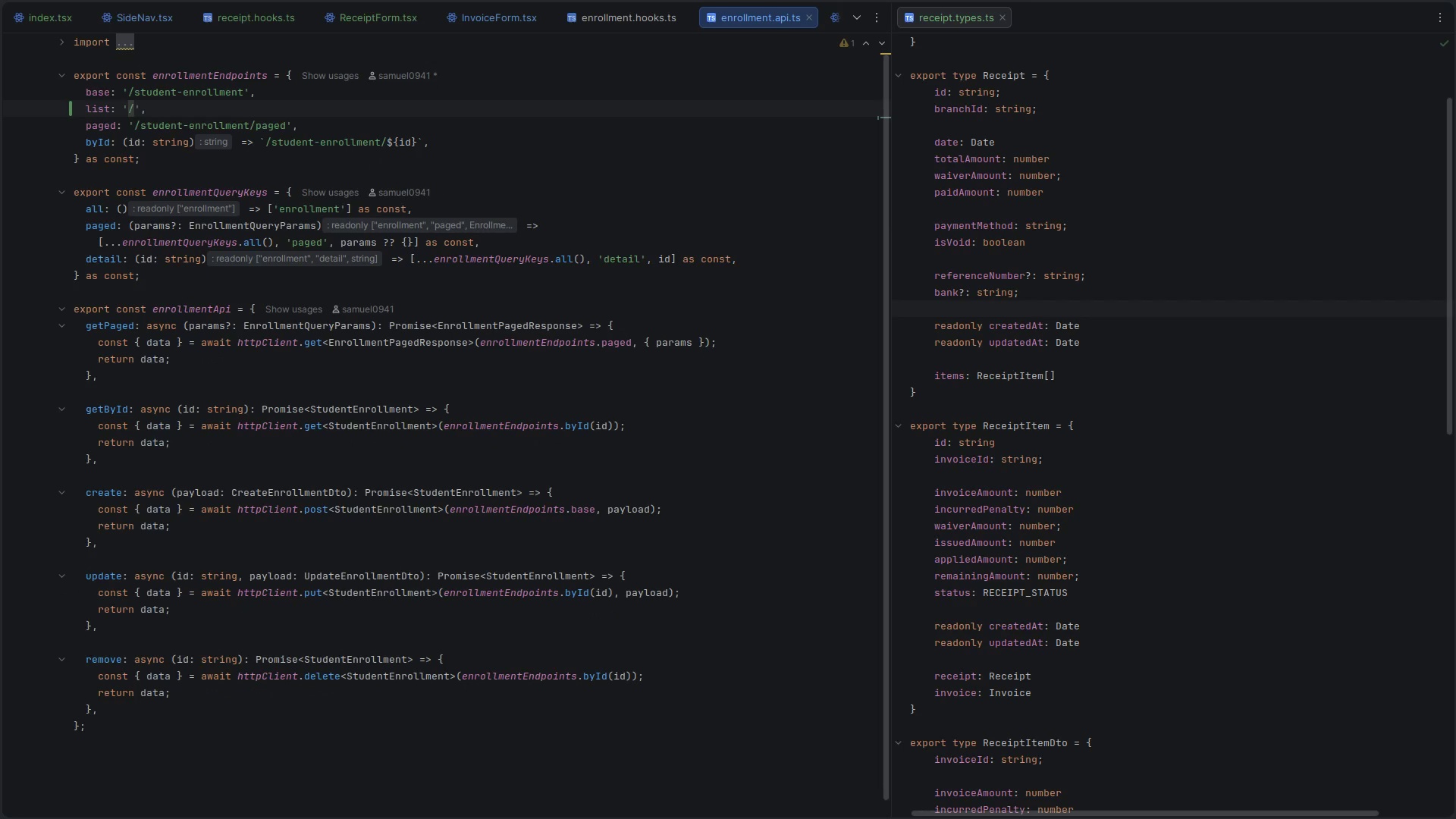 
key(Control+Z)
 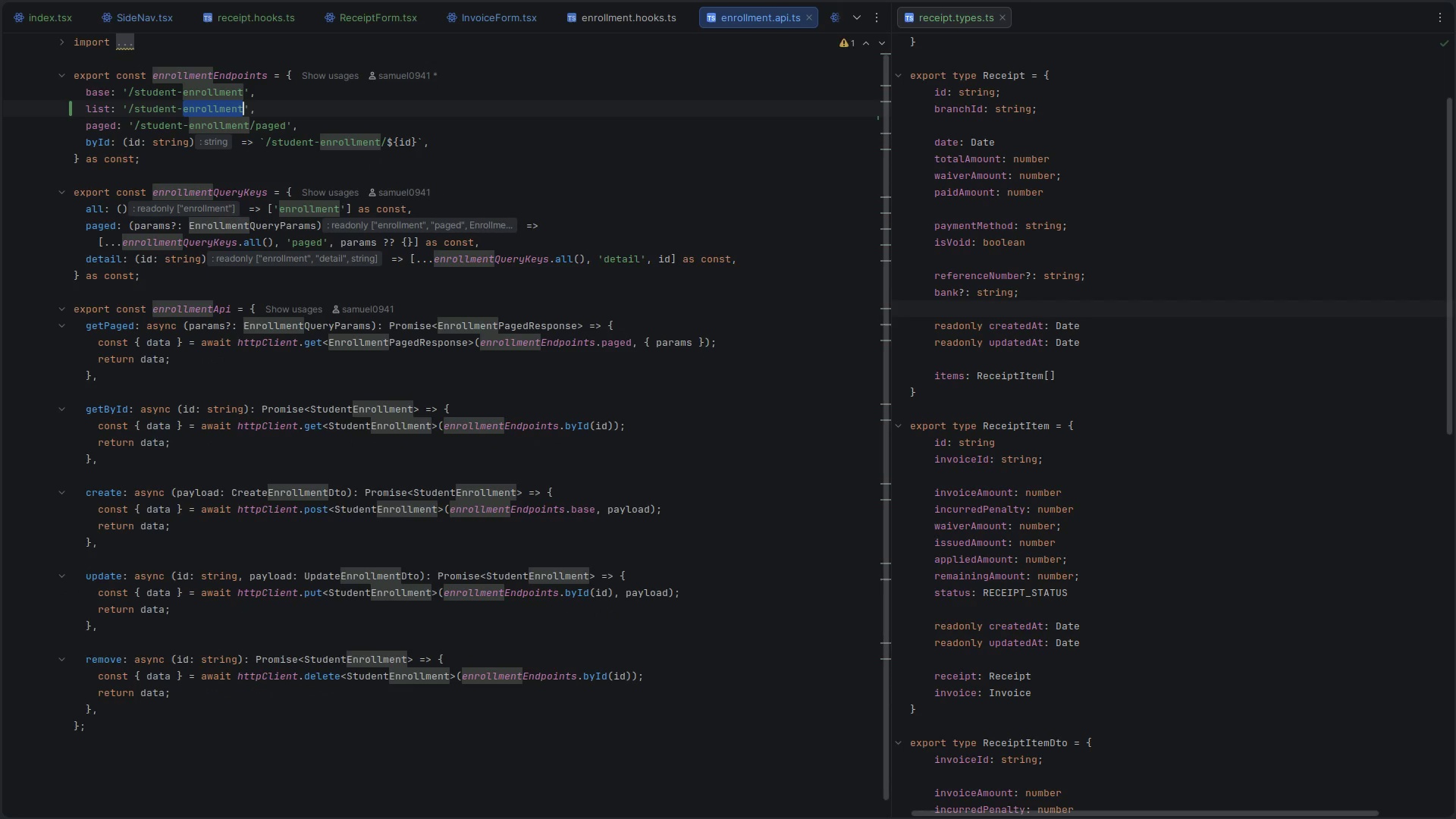 
key(ArrowRight)
 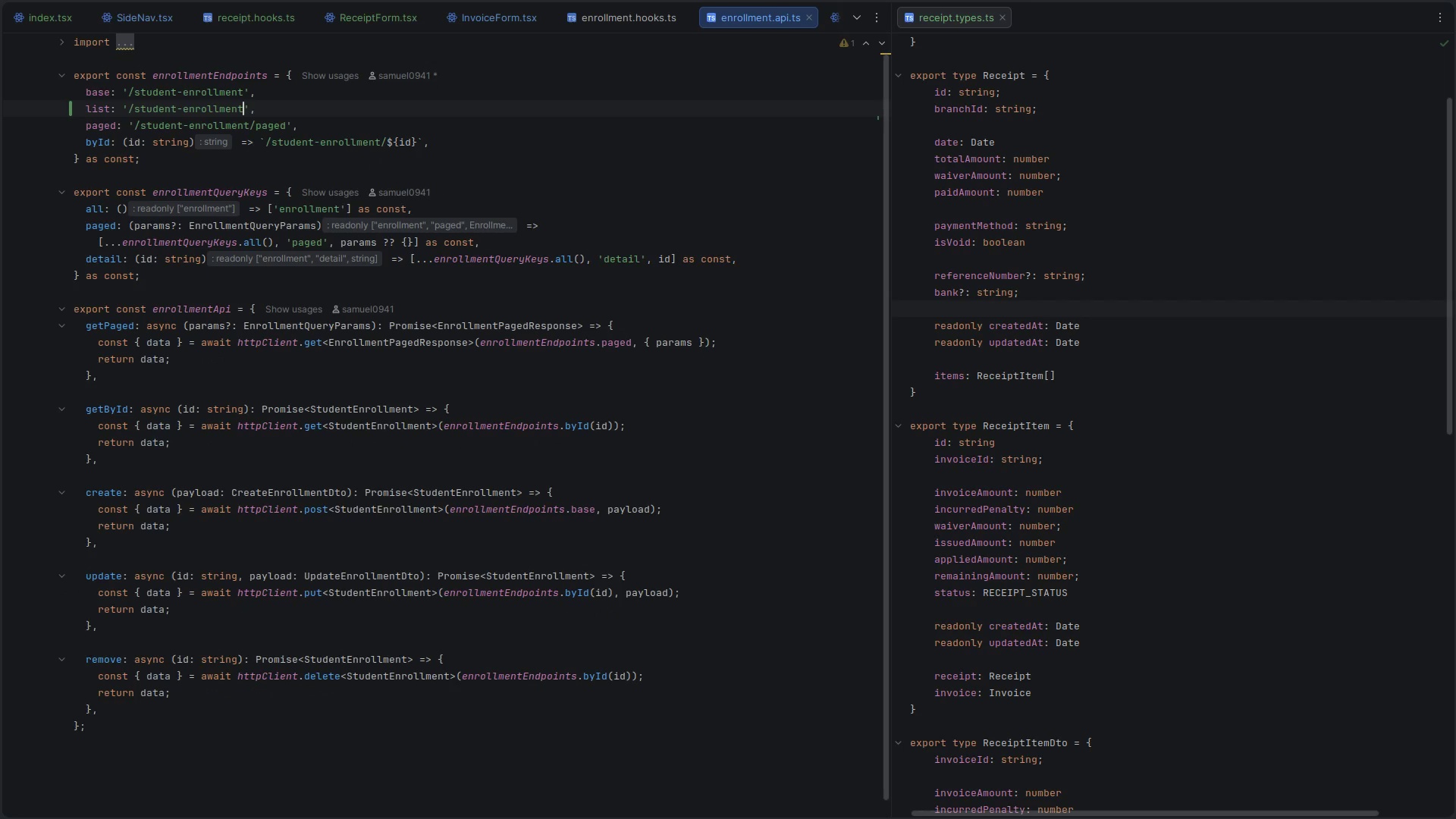 
type(/list)
 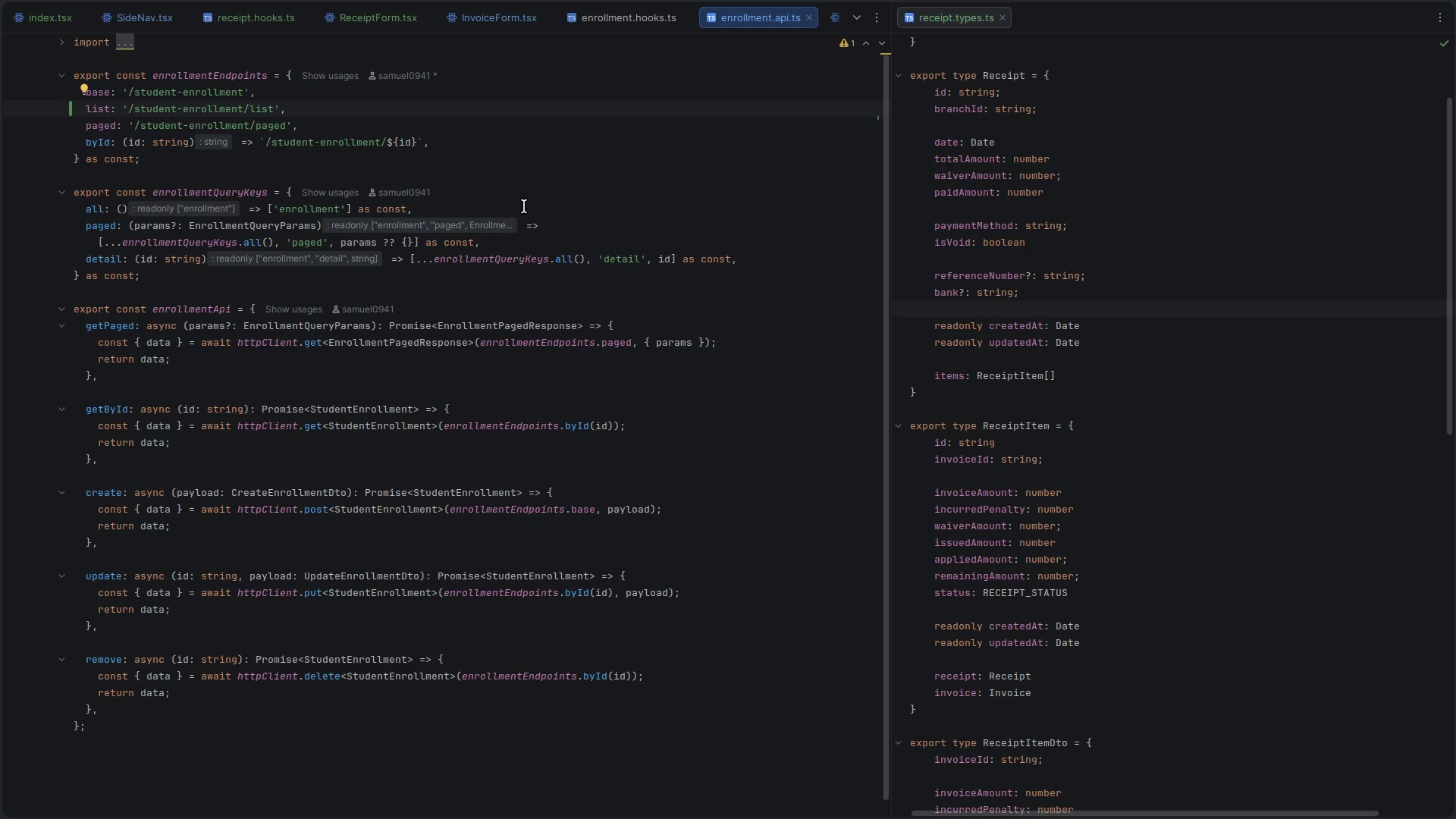 
key(Control+C)
 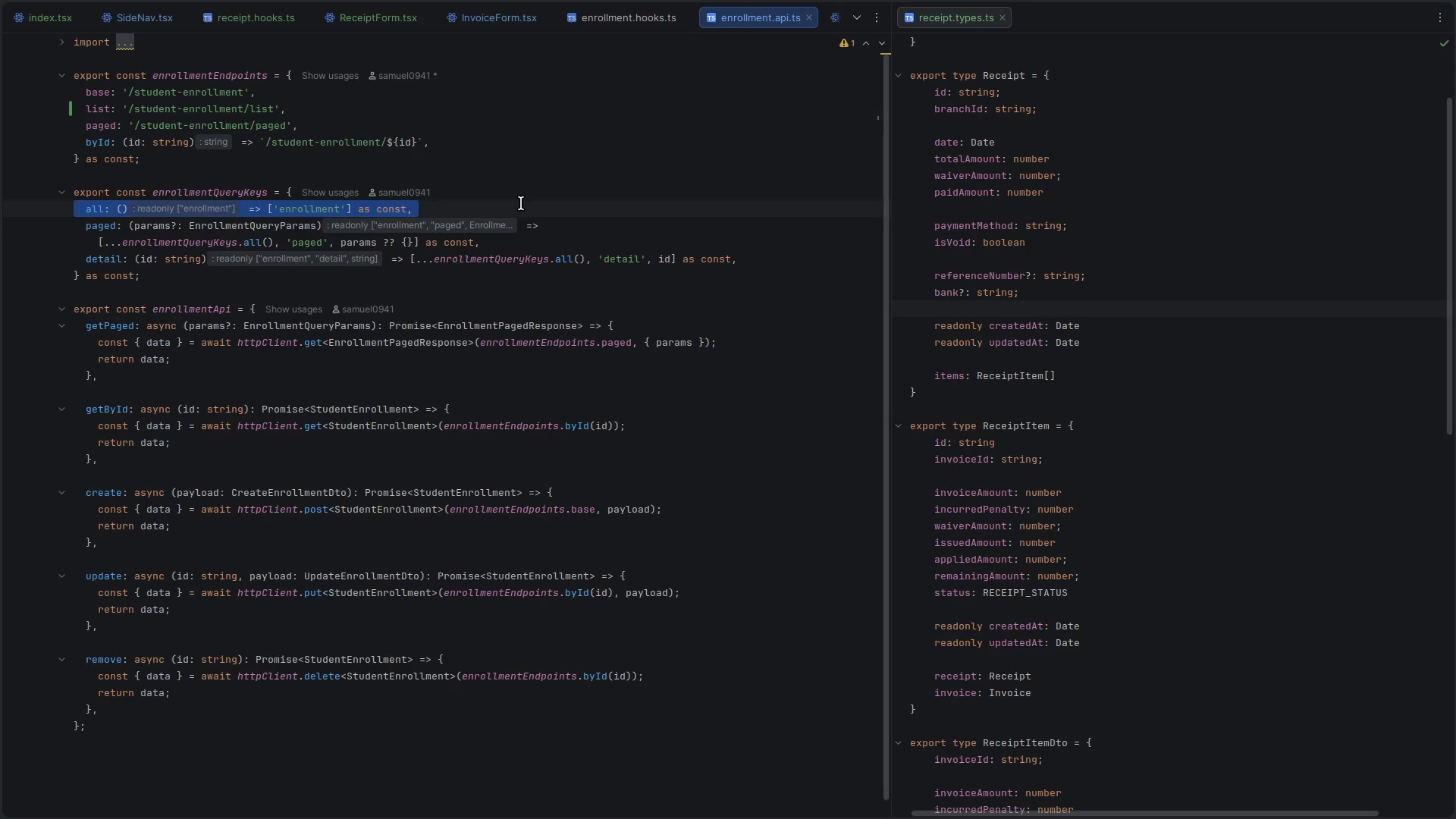 
key(Enter)
 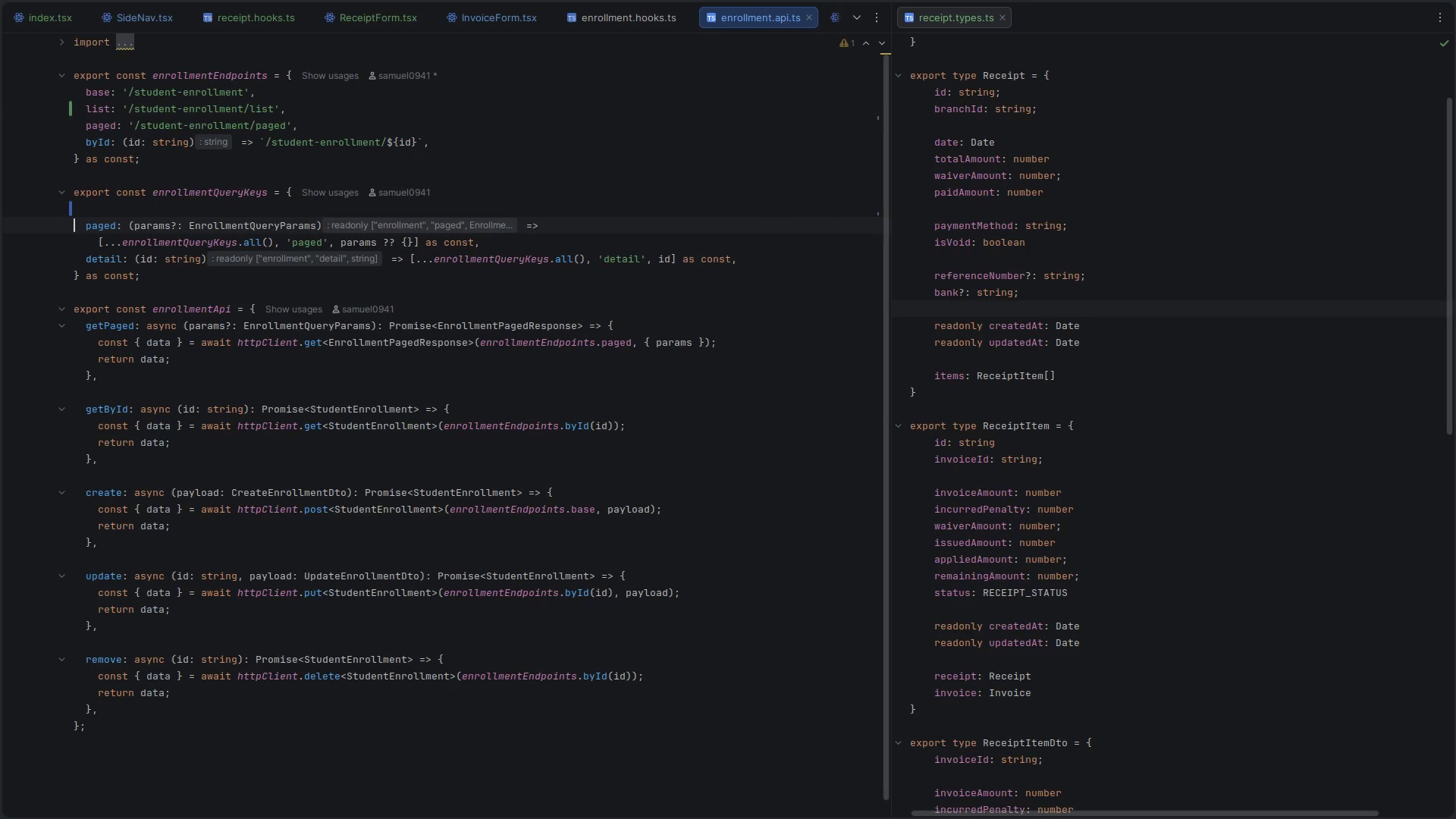 
key(Control+Z)
 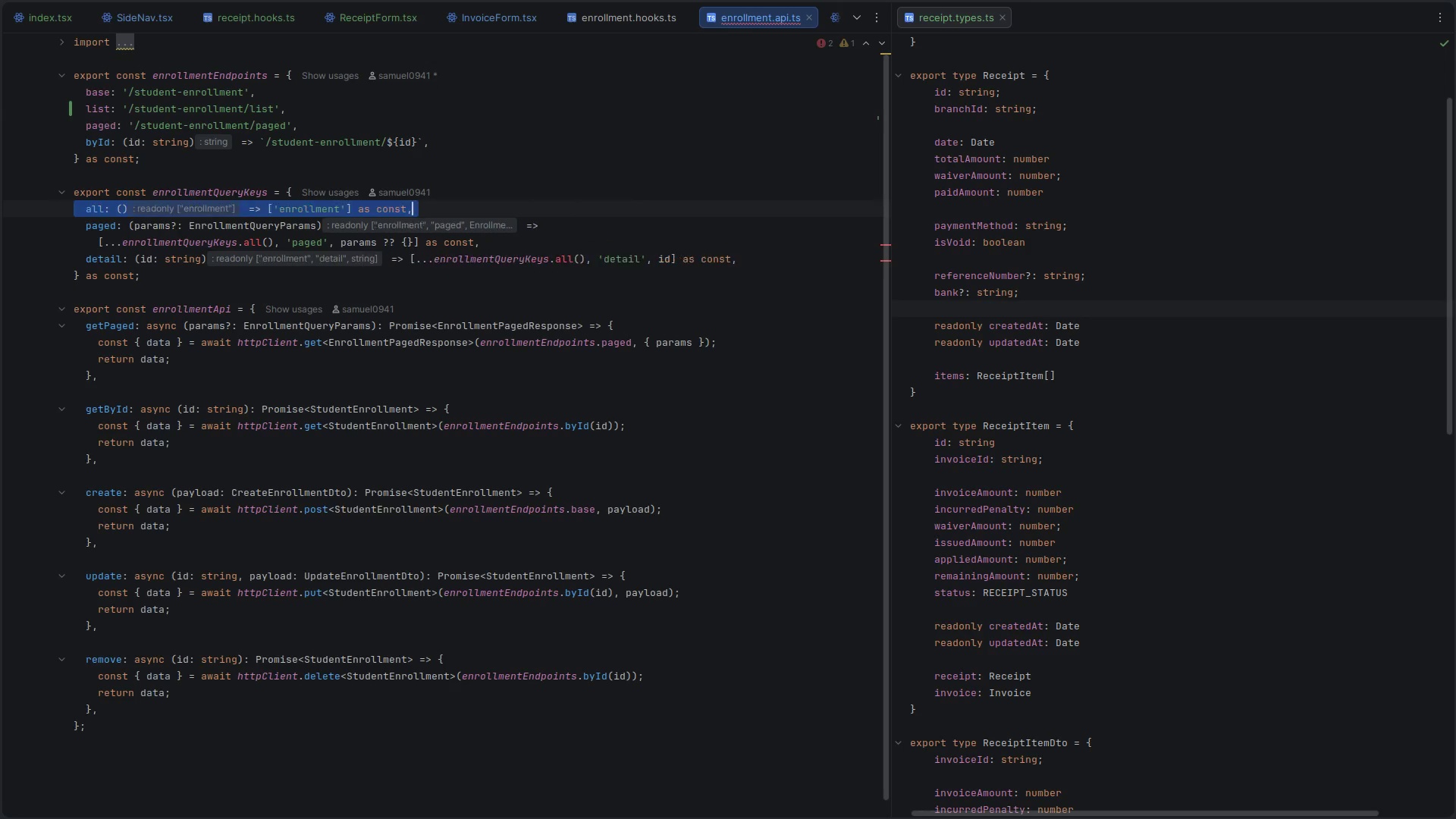 
key(Control+C)
 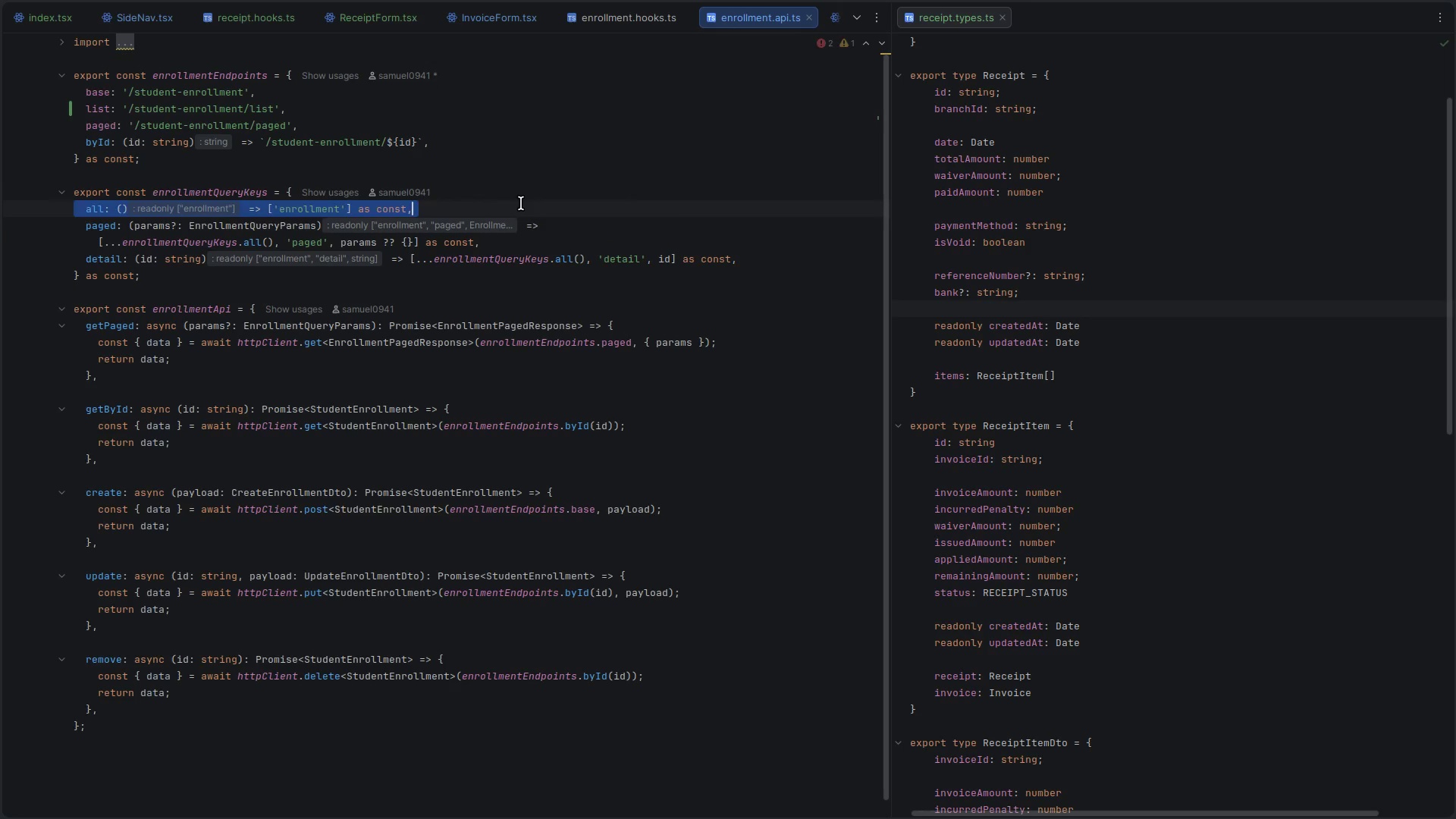 
key(ArrowRight)
 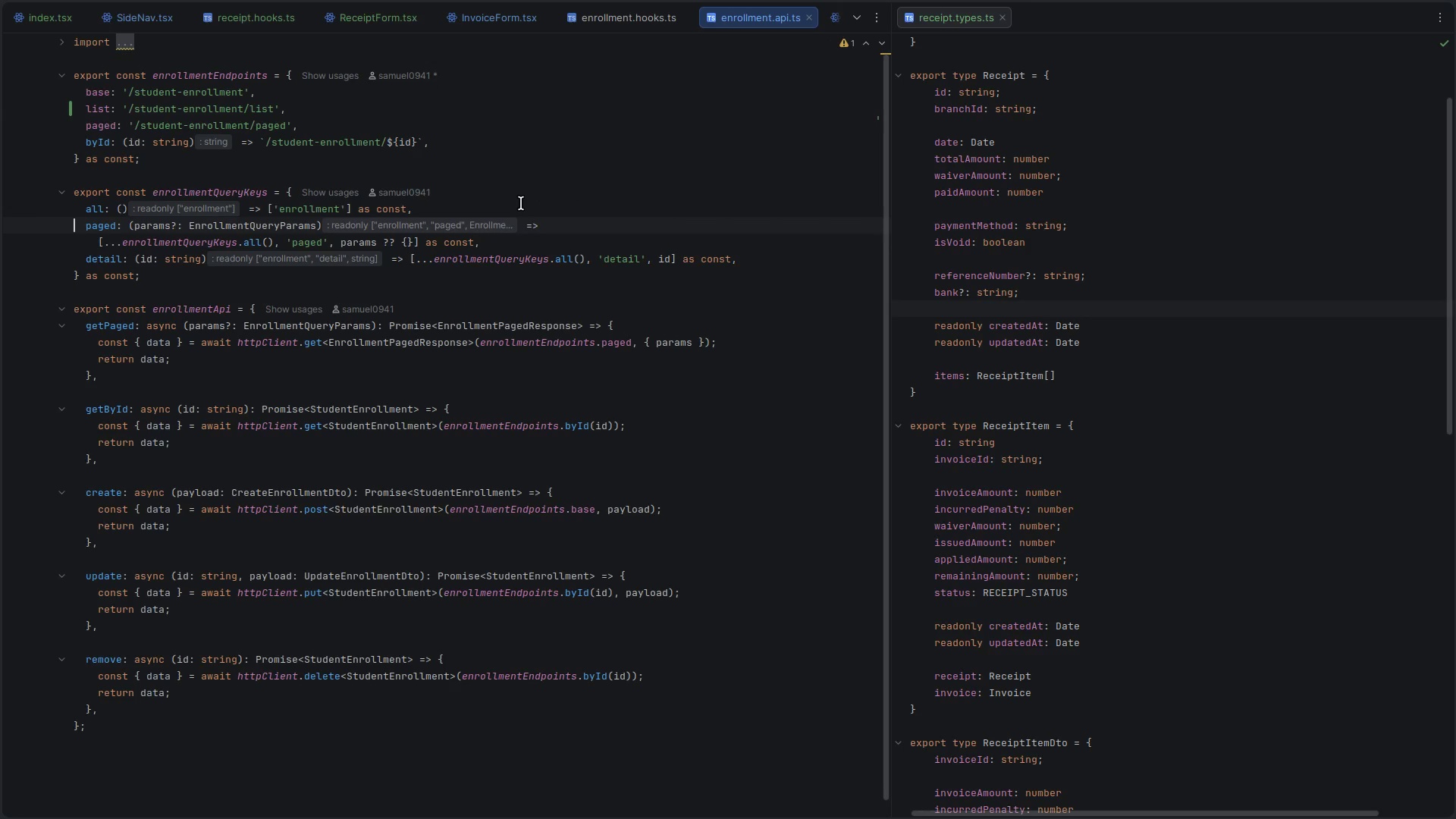 
key(ArrowLeft)
 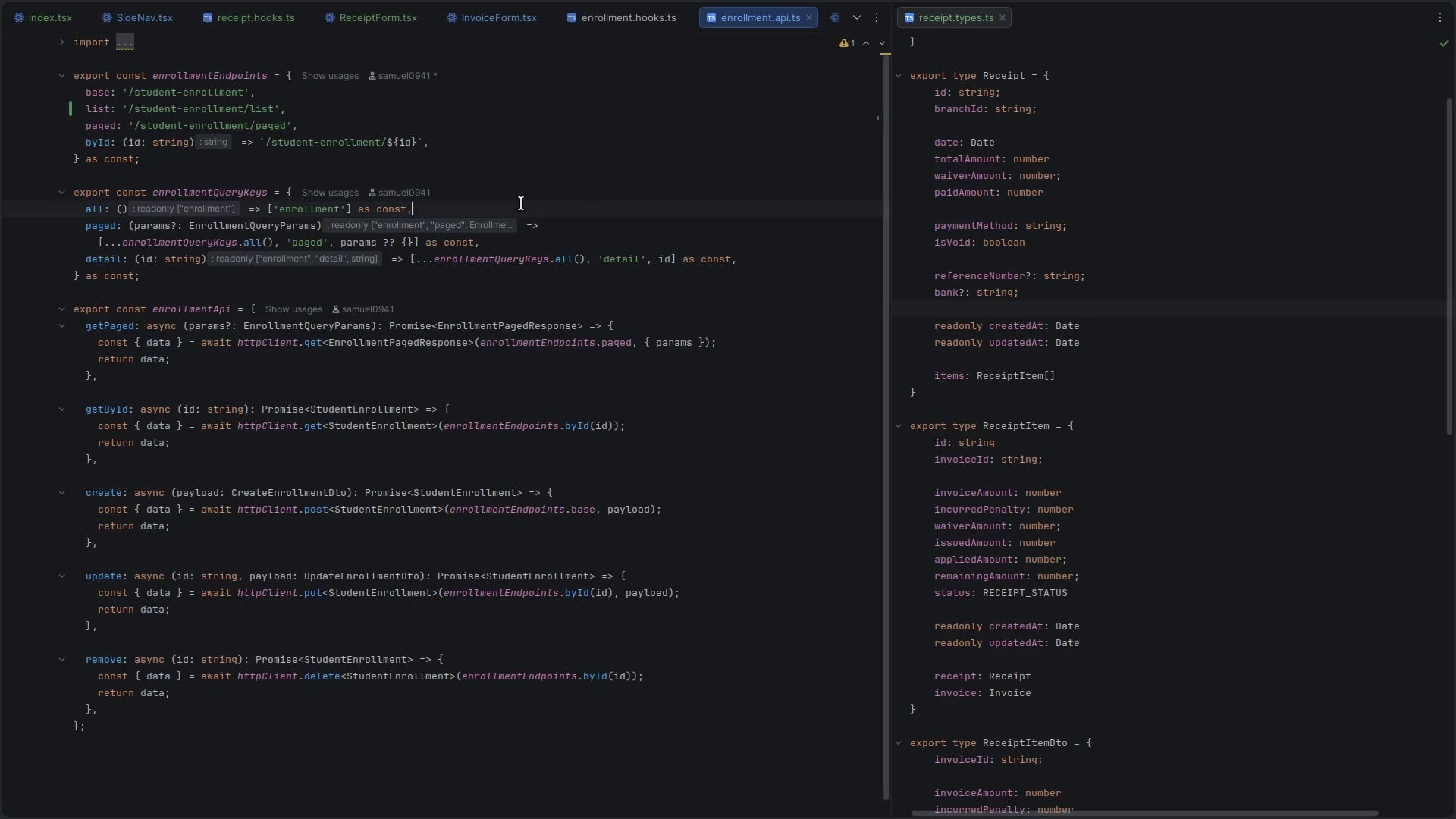 
key(Enter)
 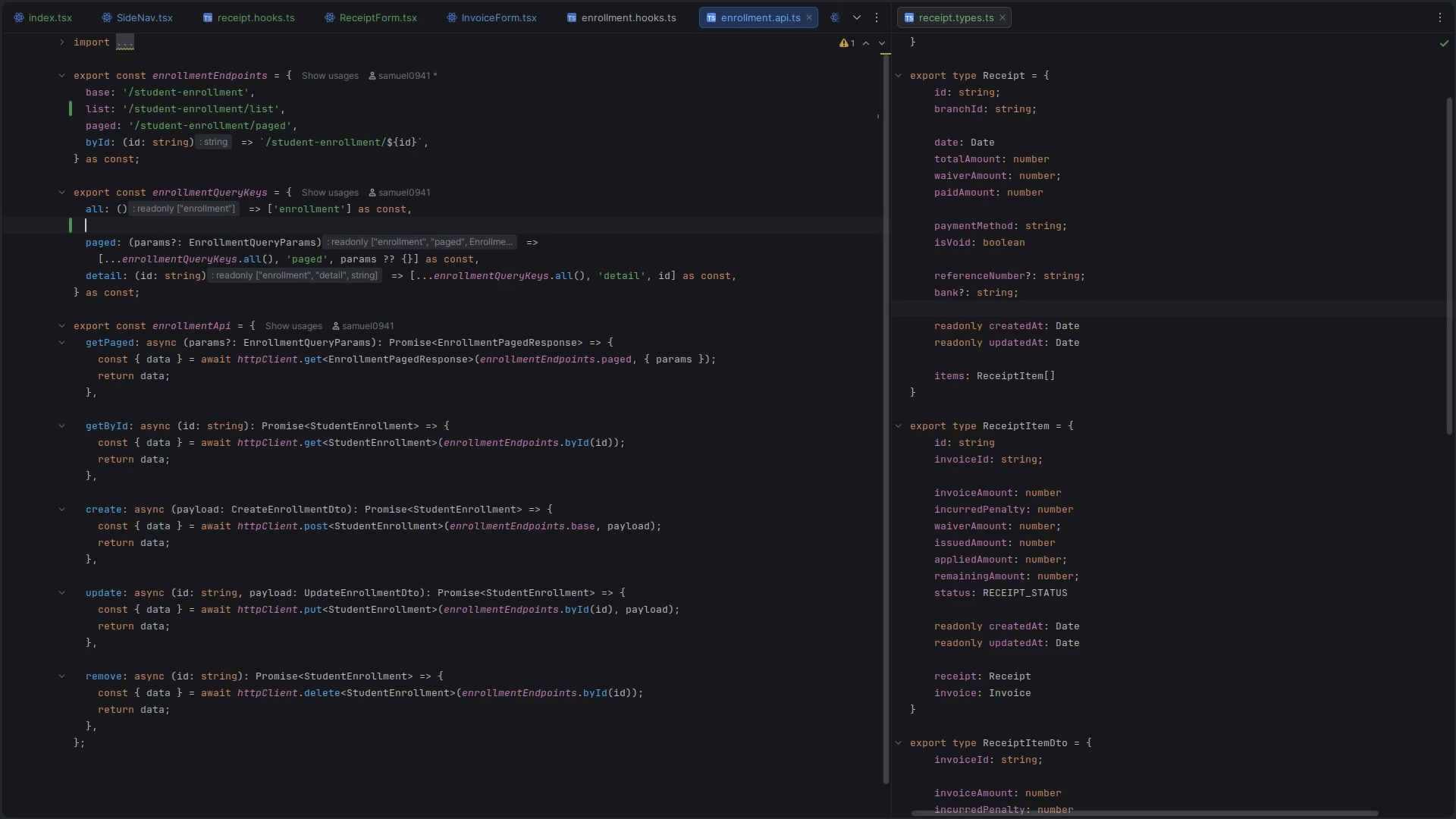 
key(Control+ControlLeft)
 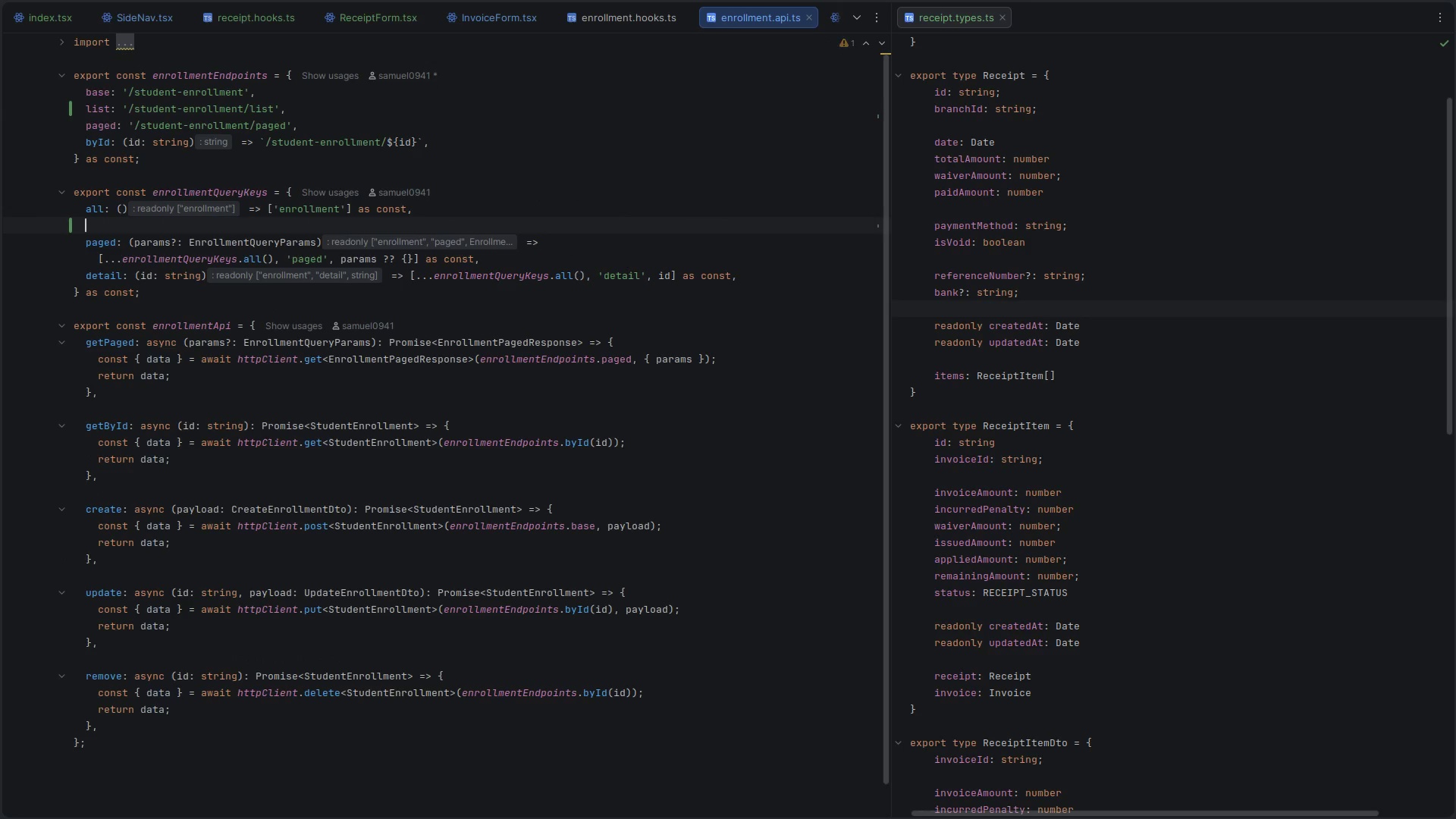 
key(Control+V)
 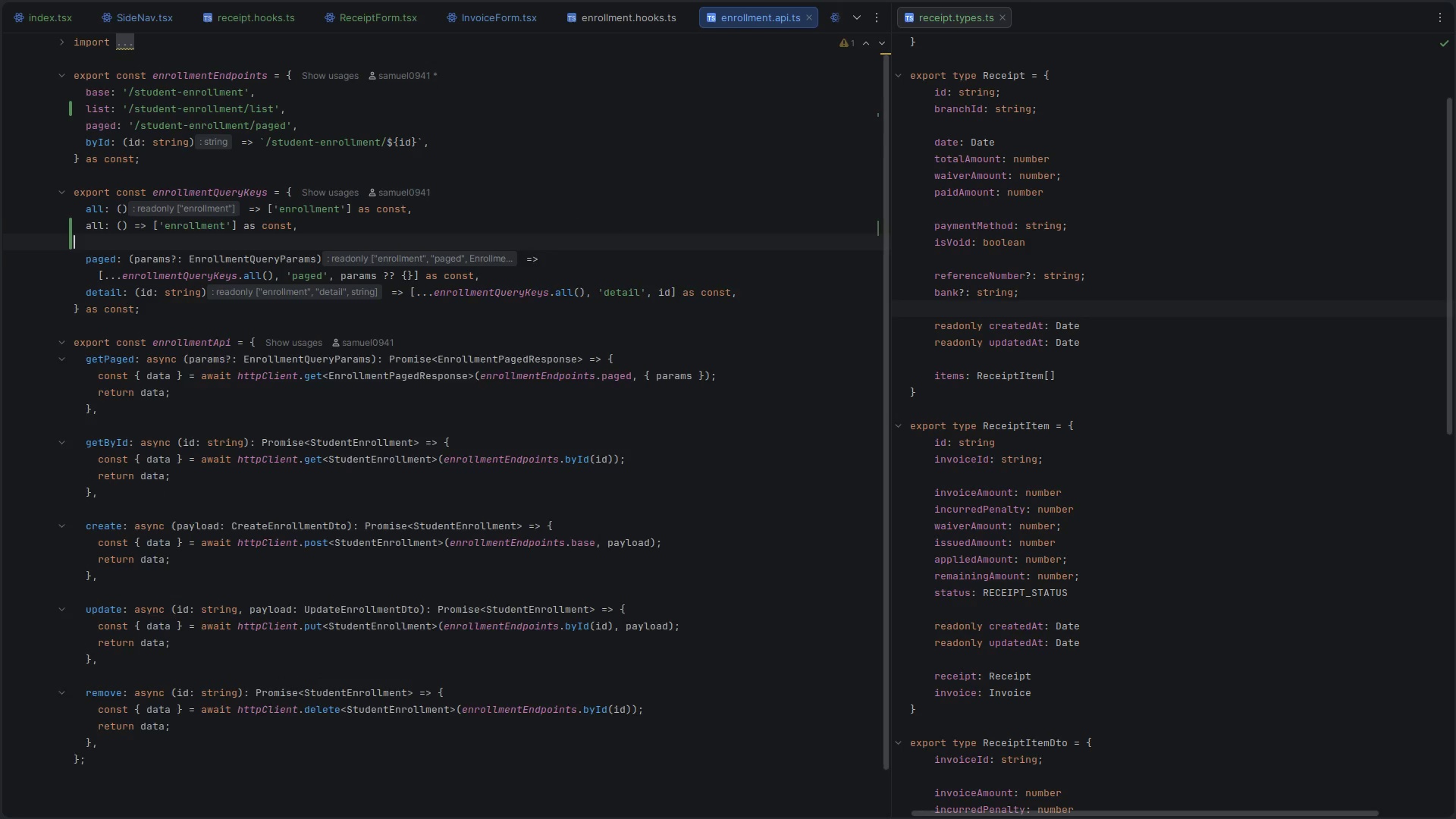 
key(Backspace)
 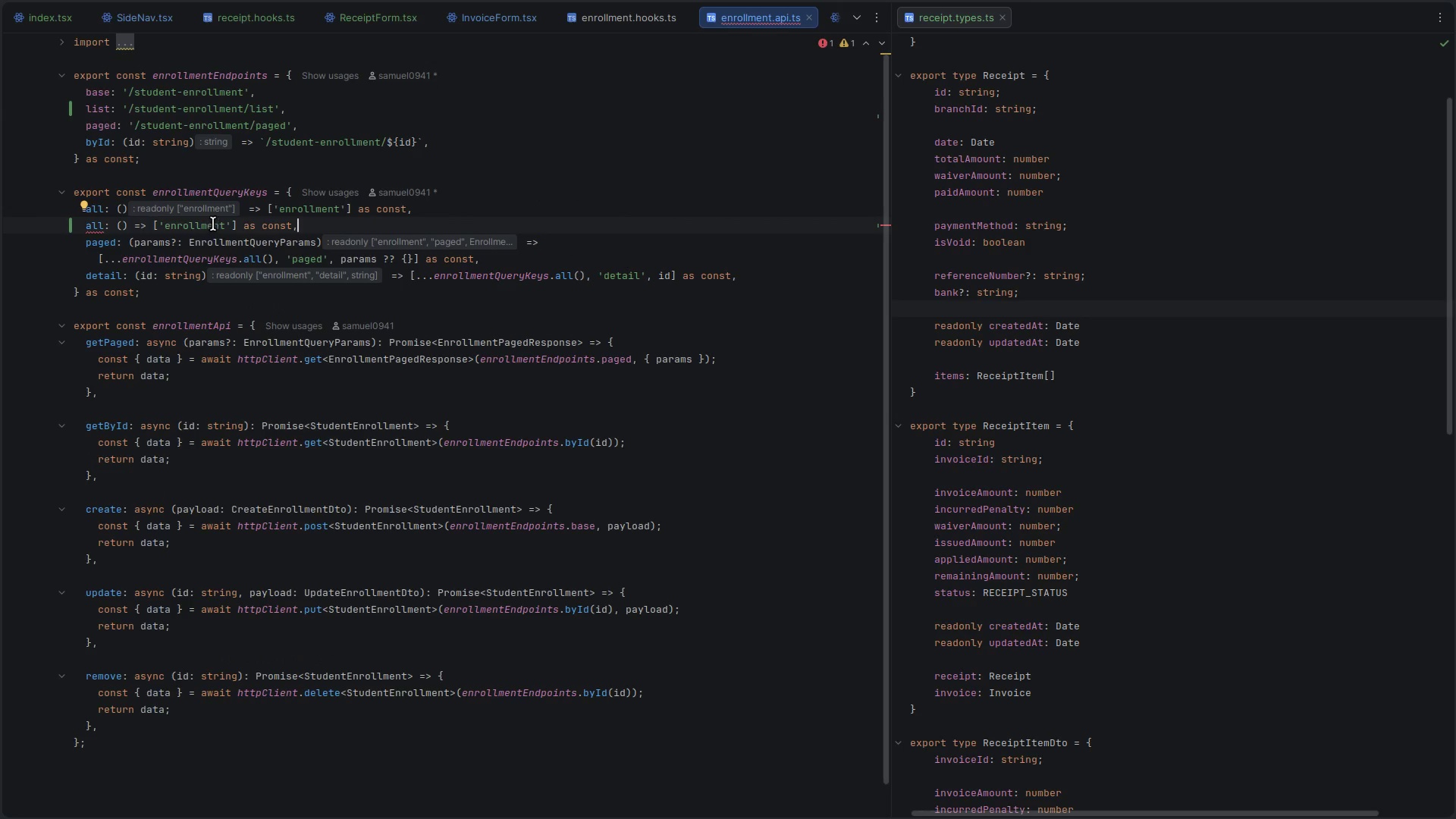 
double_click([209, 222])
 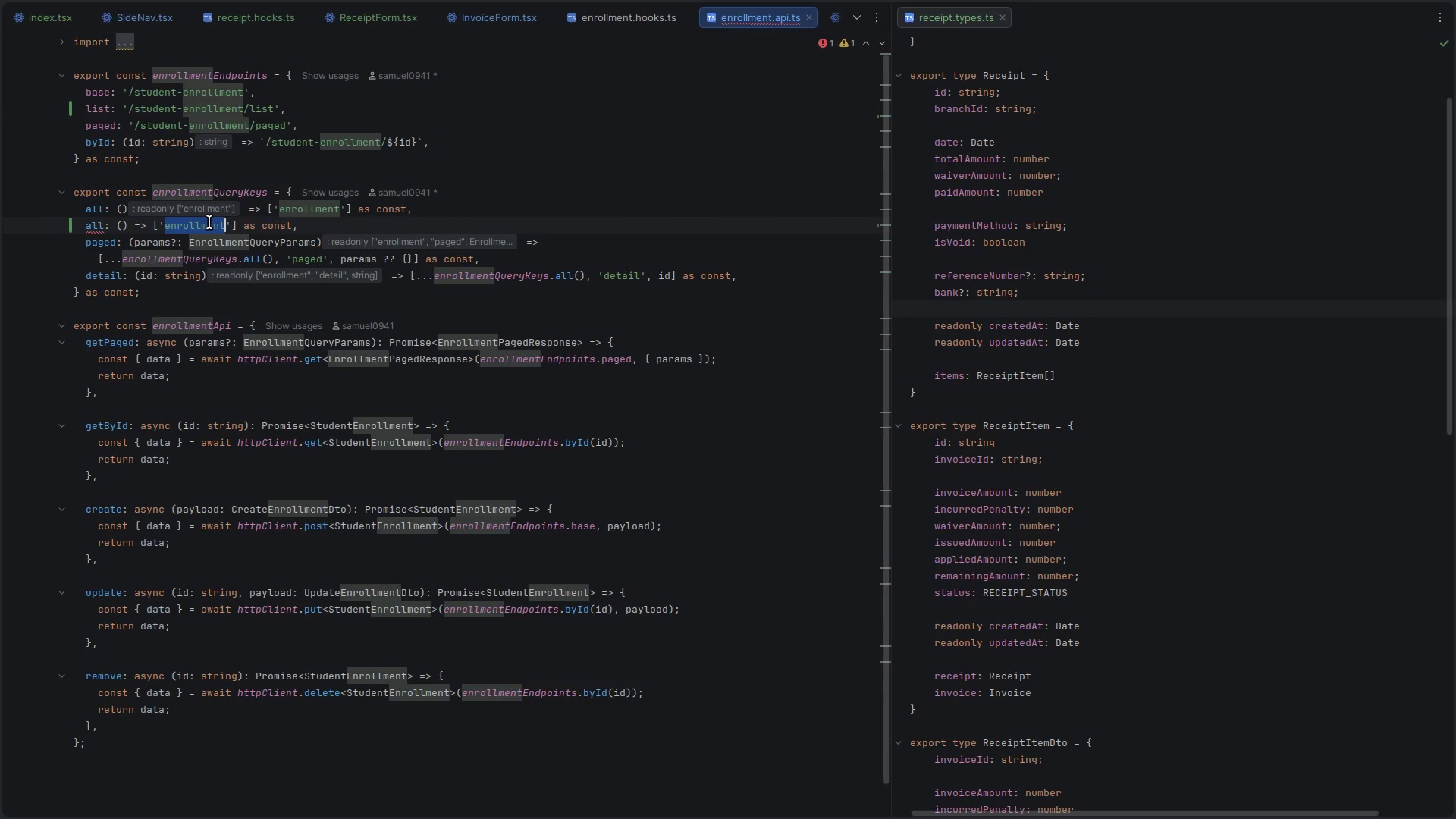 
key(ArrowRight)
 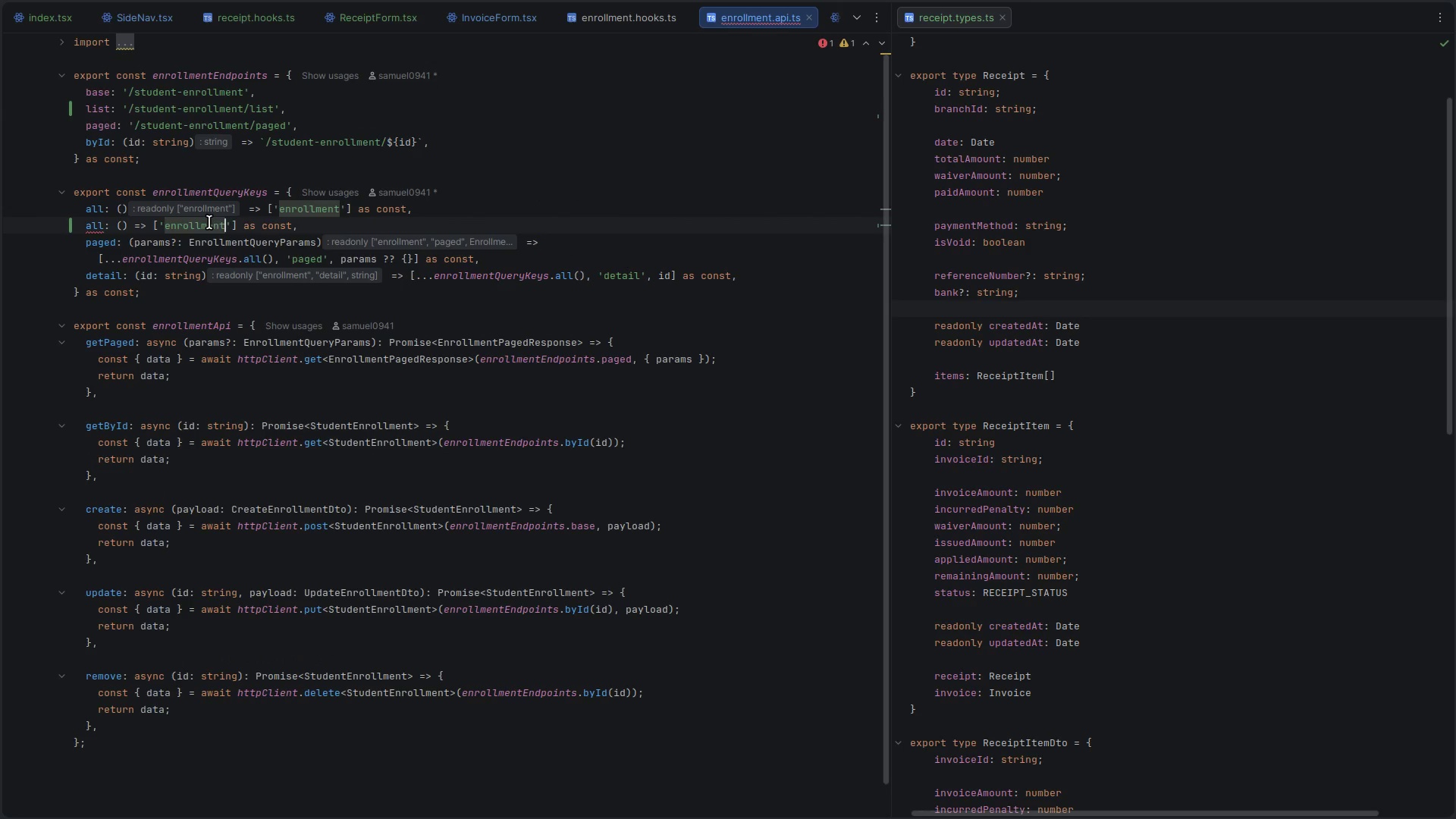 
type(,list)
 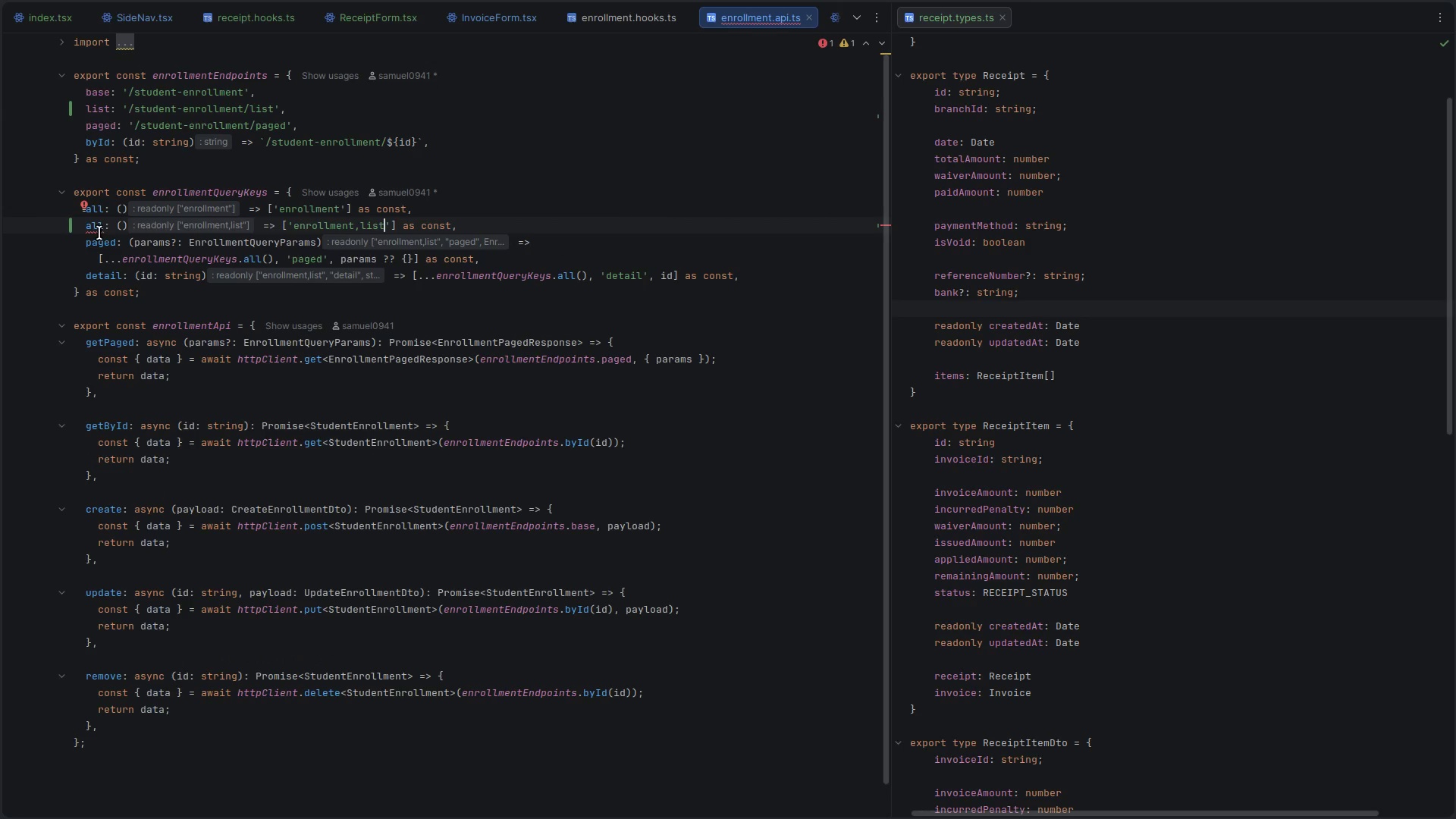 
double_click([99, 221])
 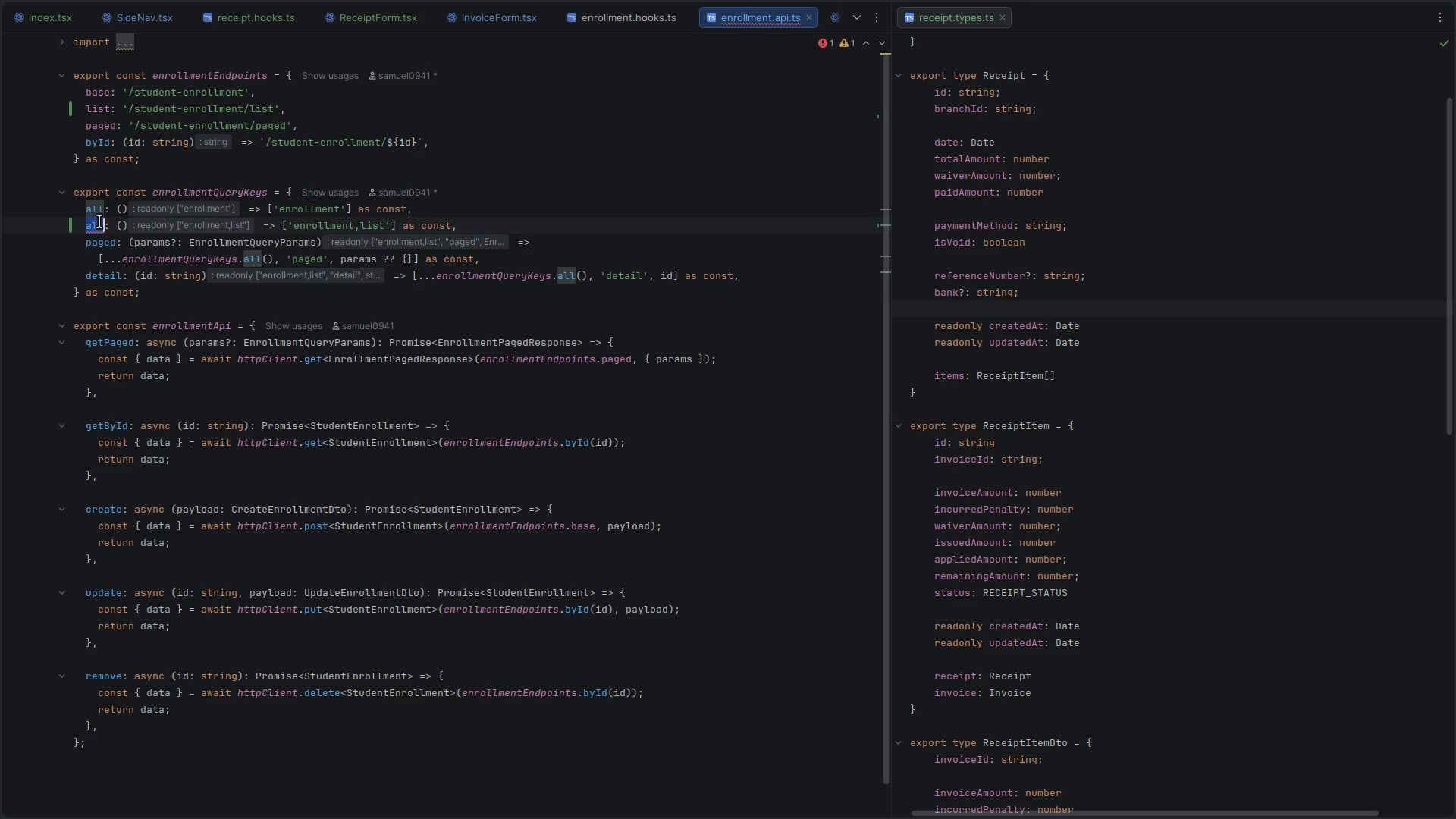 
type(k)
key(Backspace)
type(list)
key(Escape)
 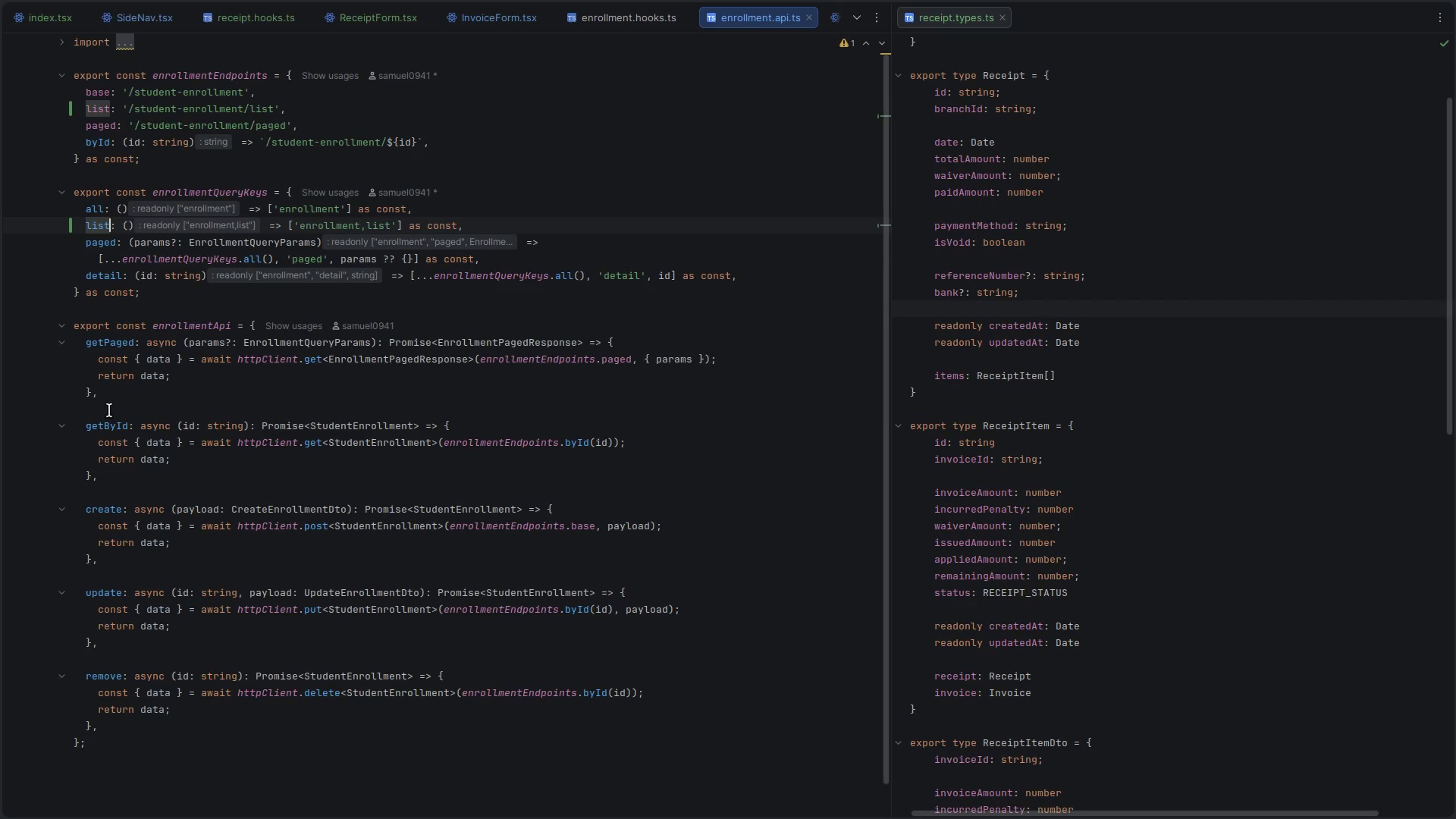 
left_click([127, 396])
 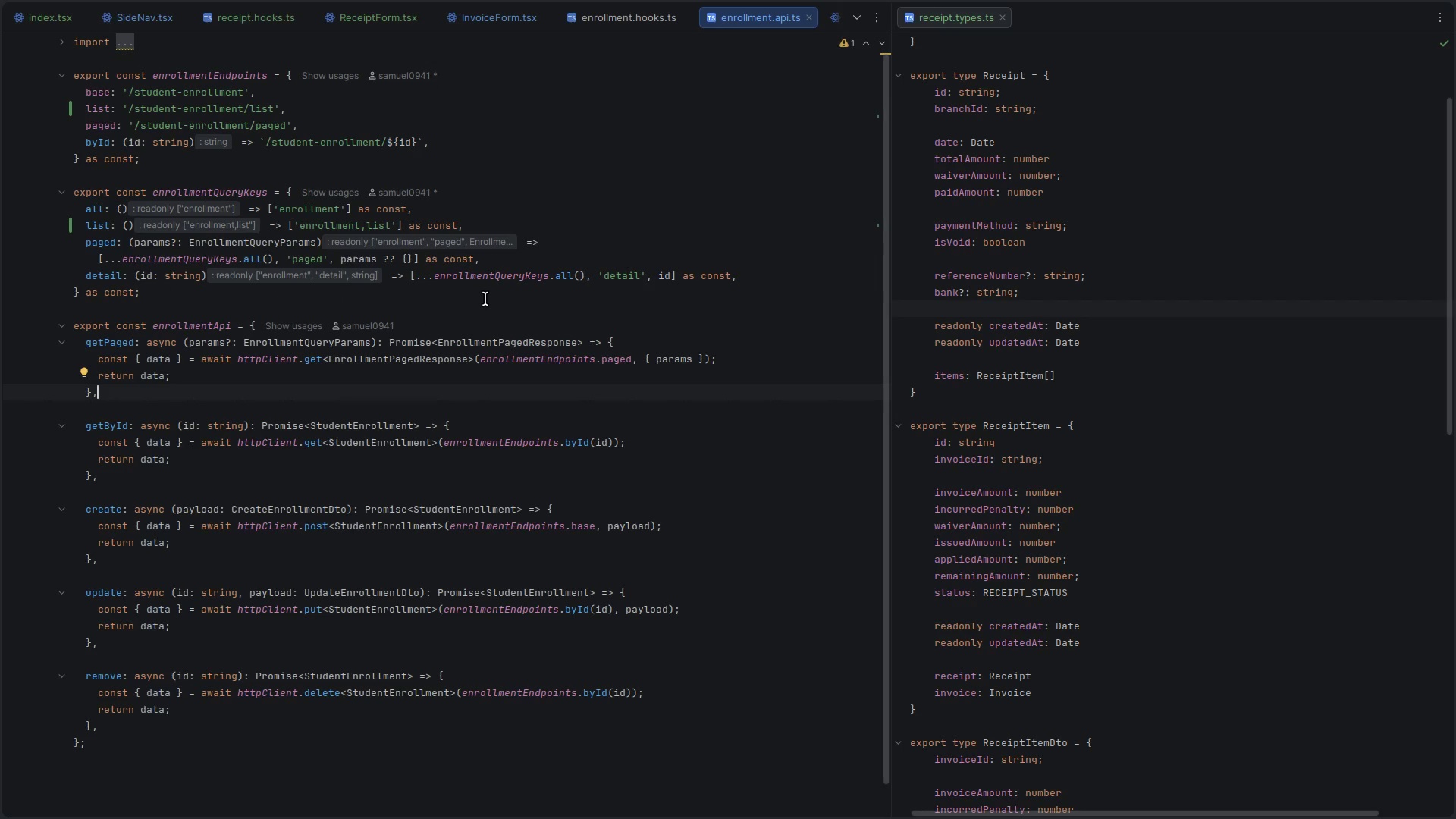 
key(Shift+ArrowUp)
 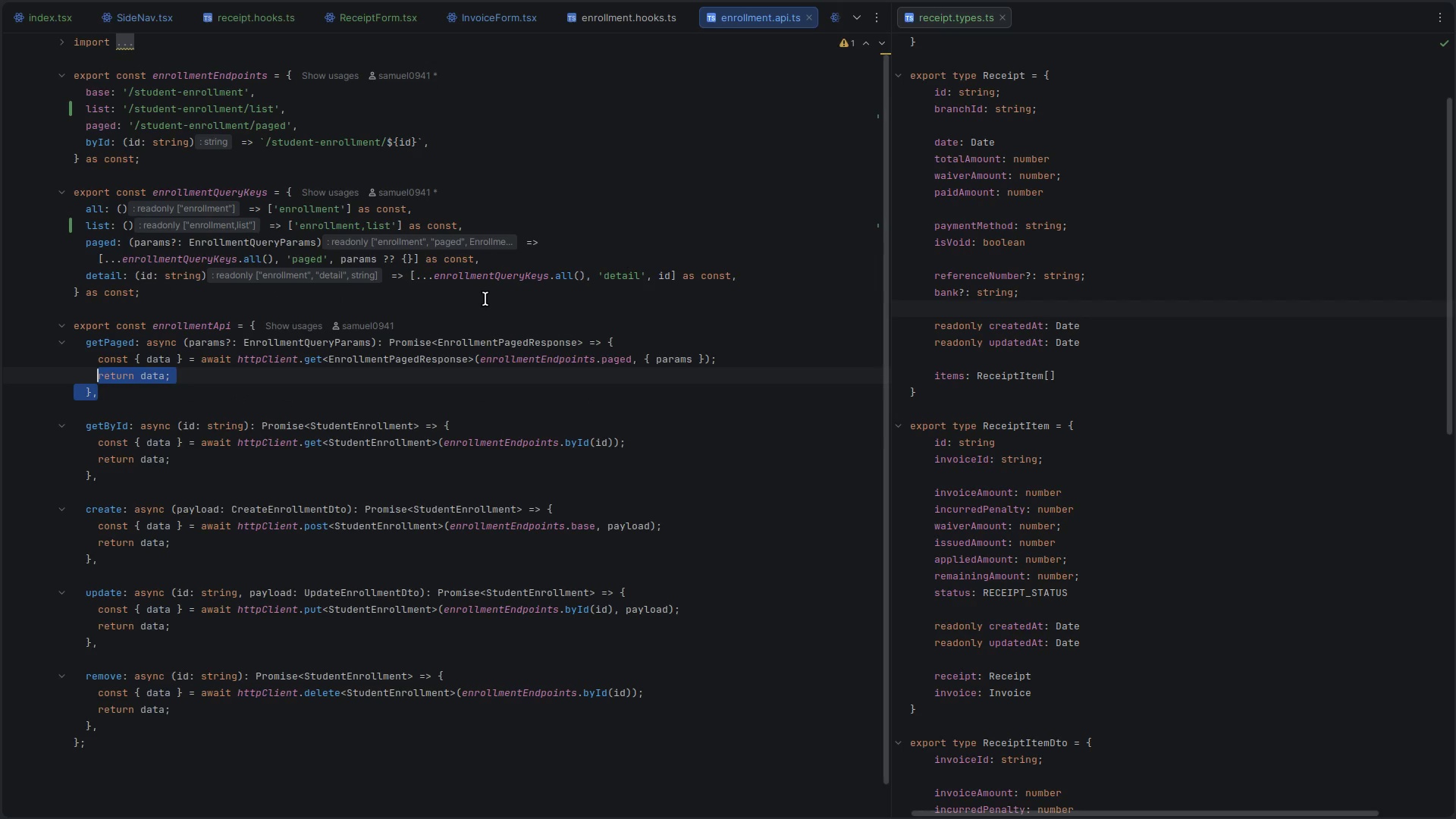 
key(Shift+ArrowUp)
 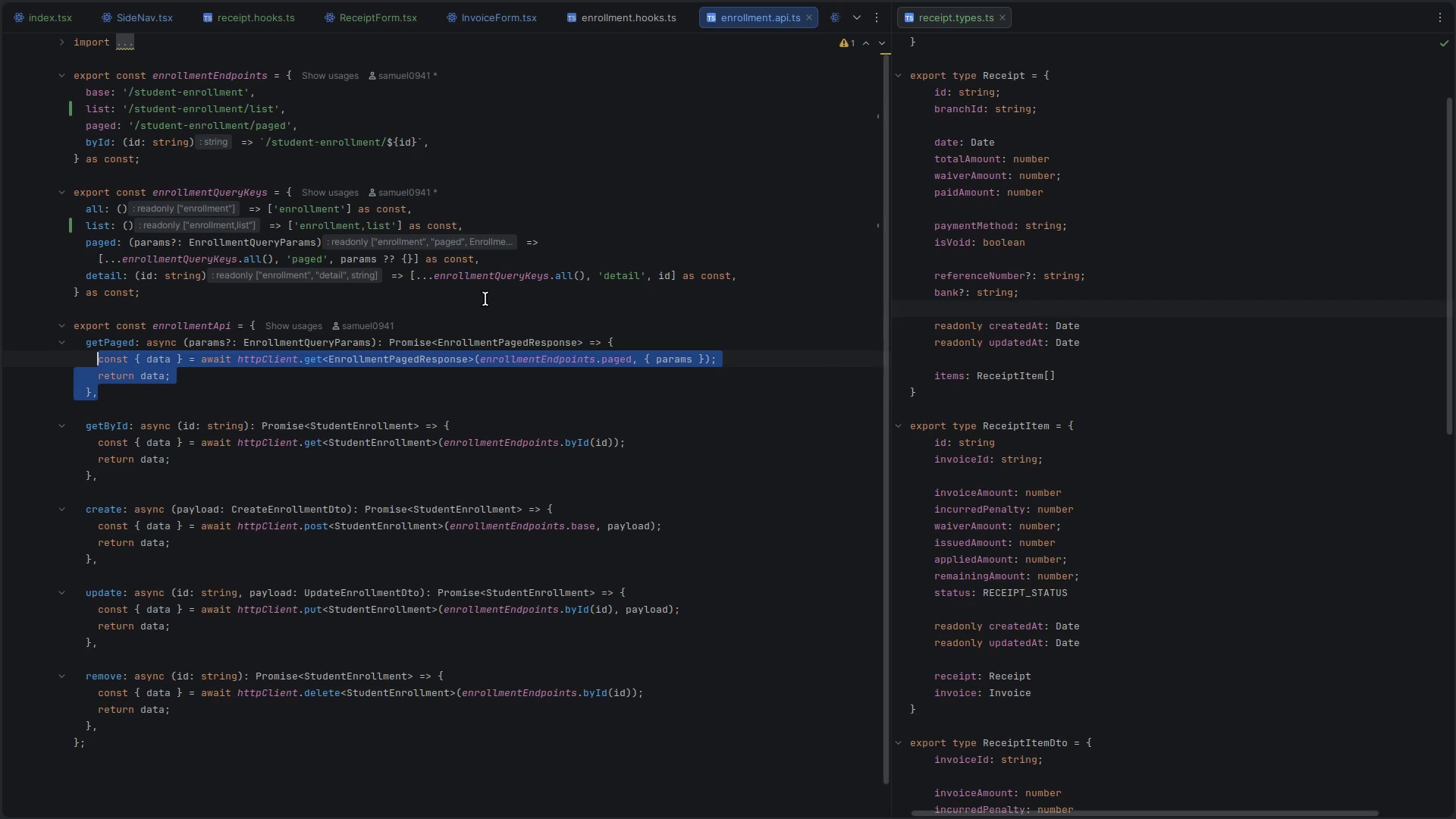 
key(Shift+ArrowUp)
 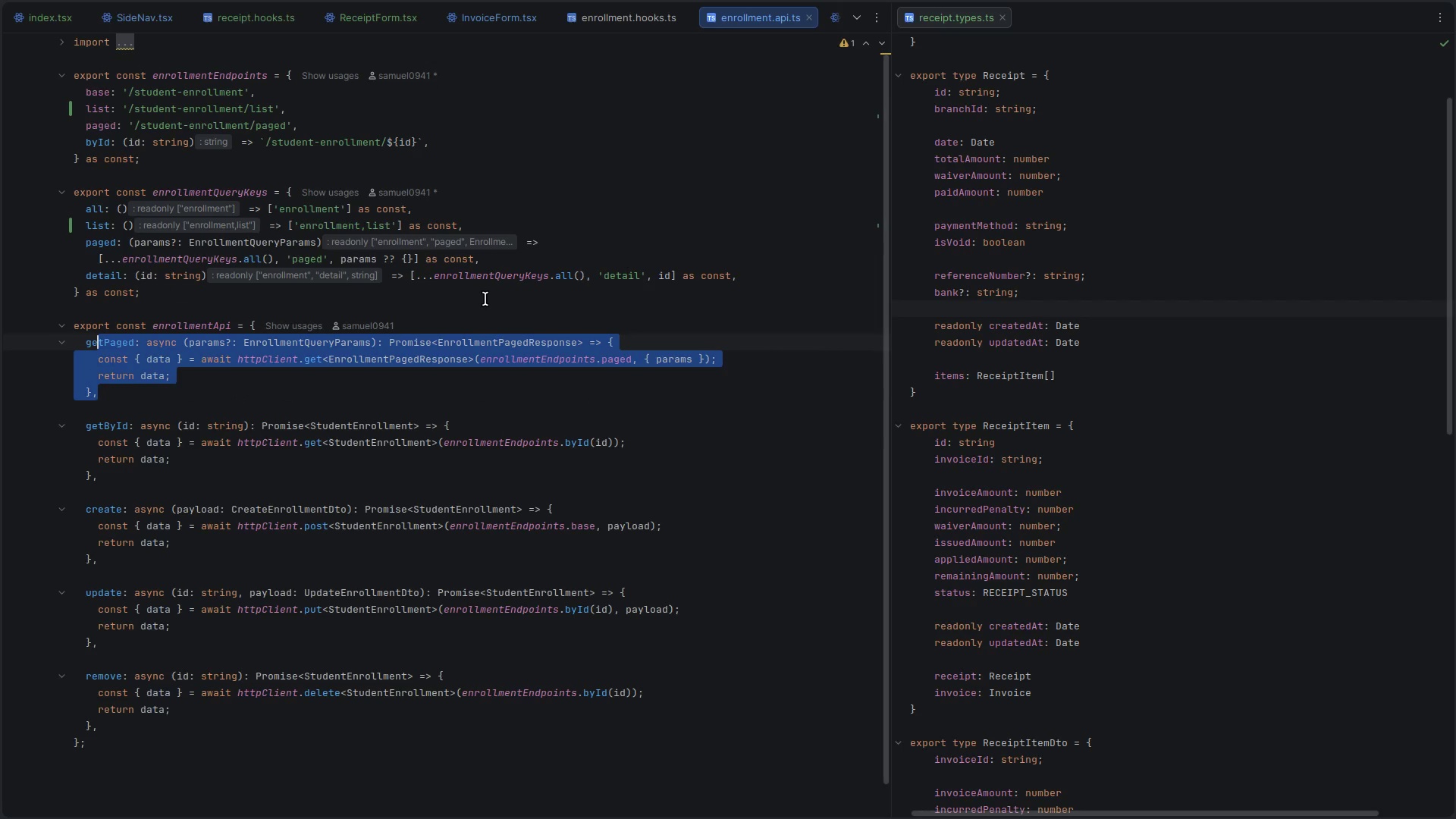 
key(Shift+ArrowLeft)
 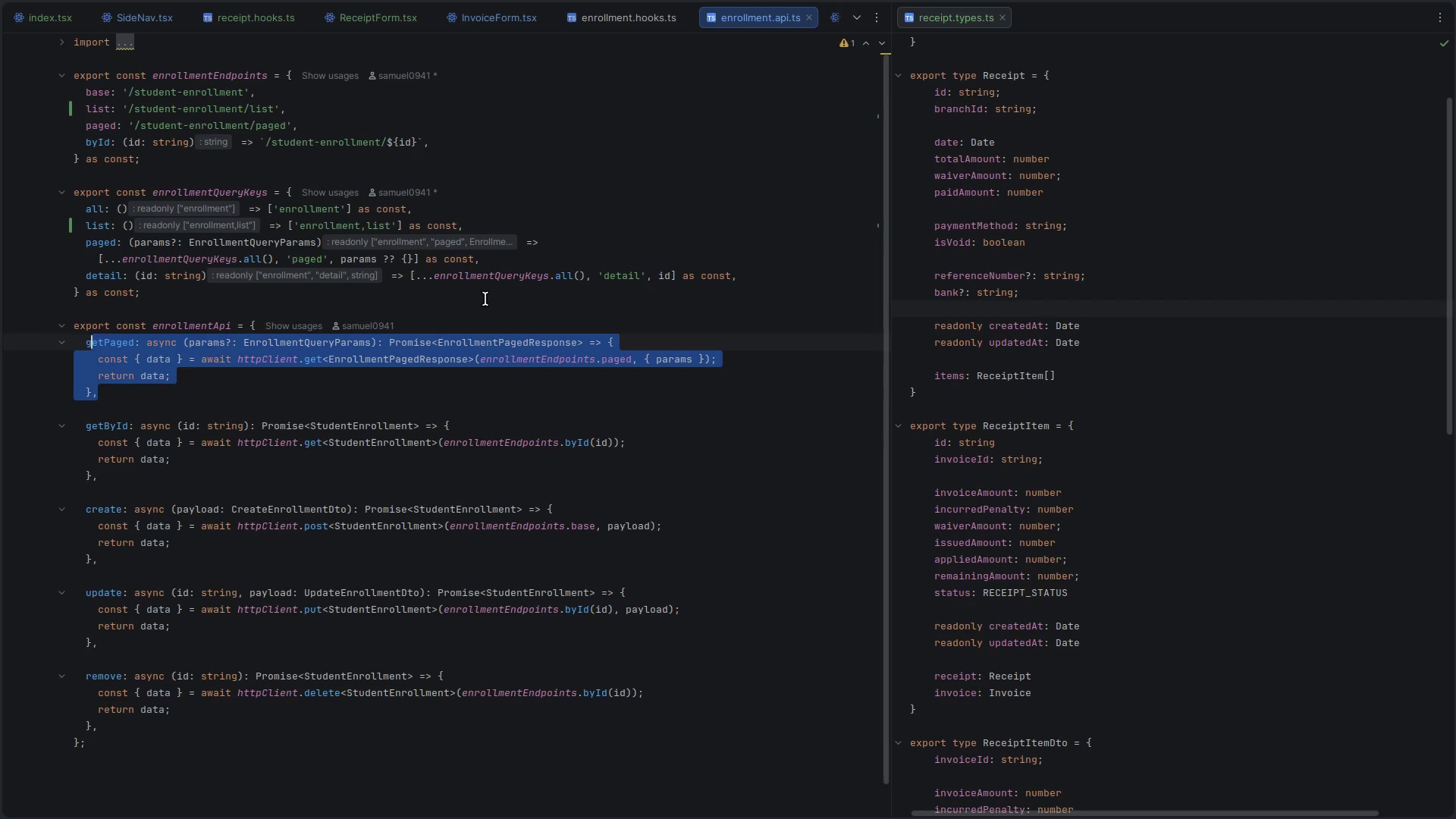 
key(Shift+ArrowLeft)
 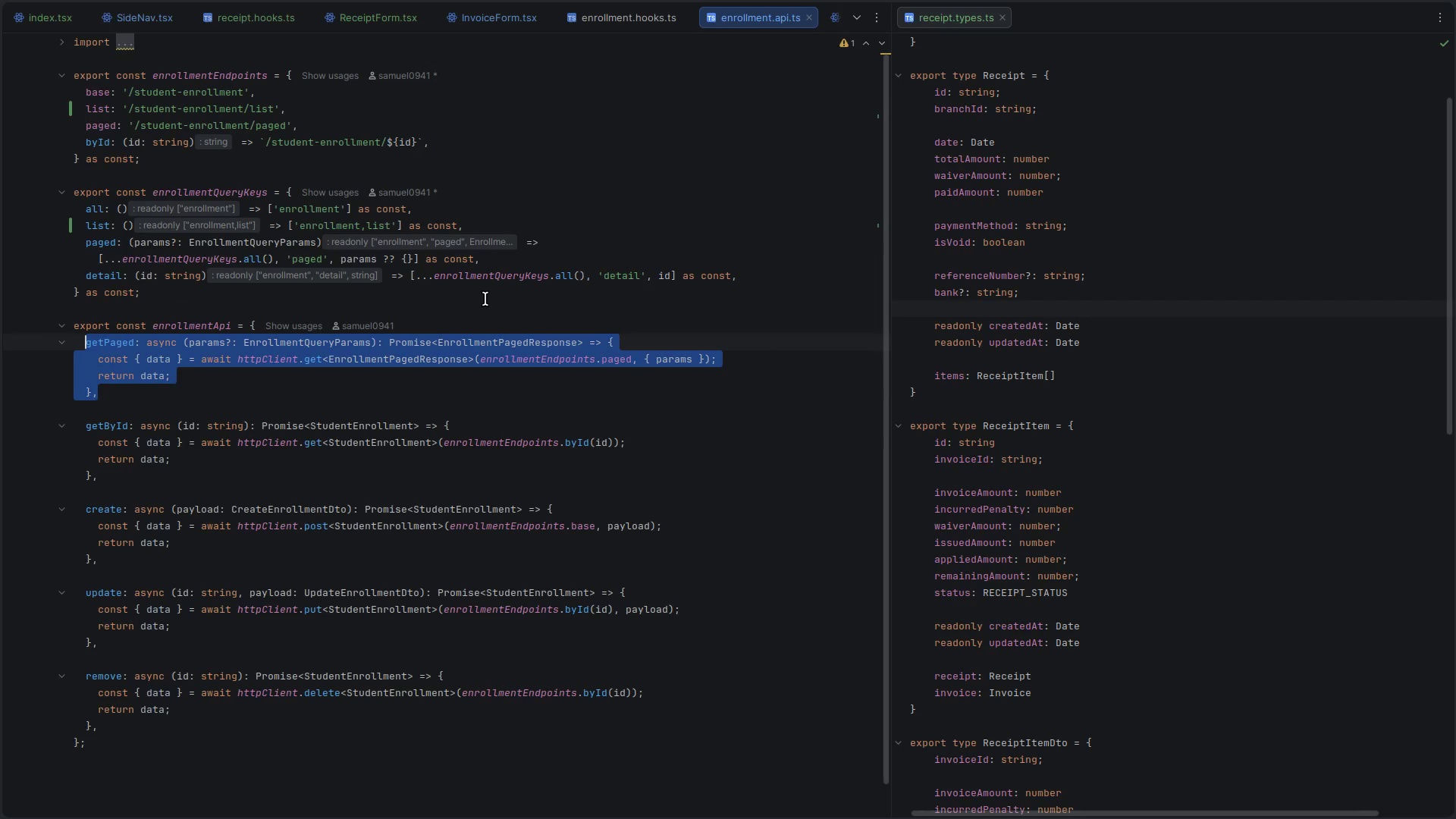 
key(Control+Shift+ControlLeft)
 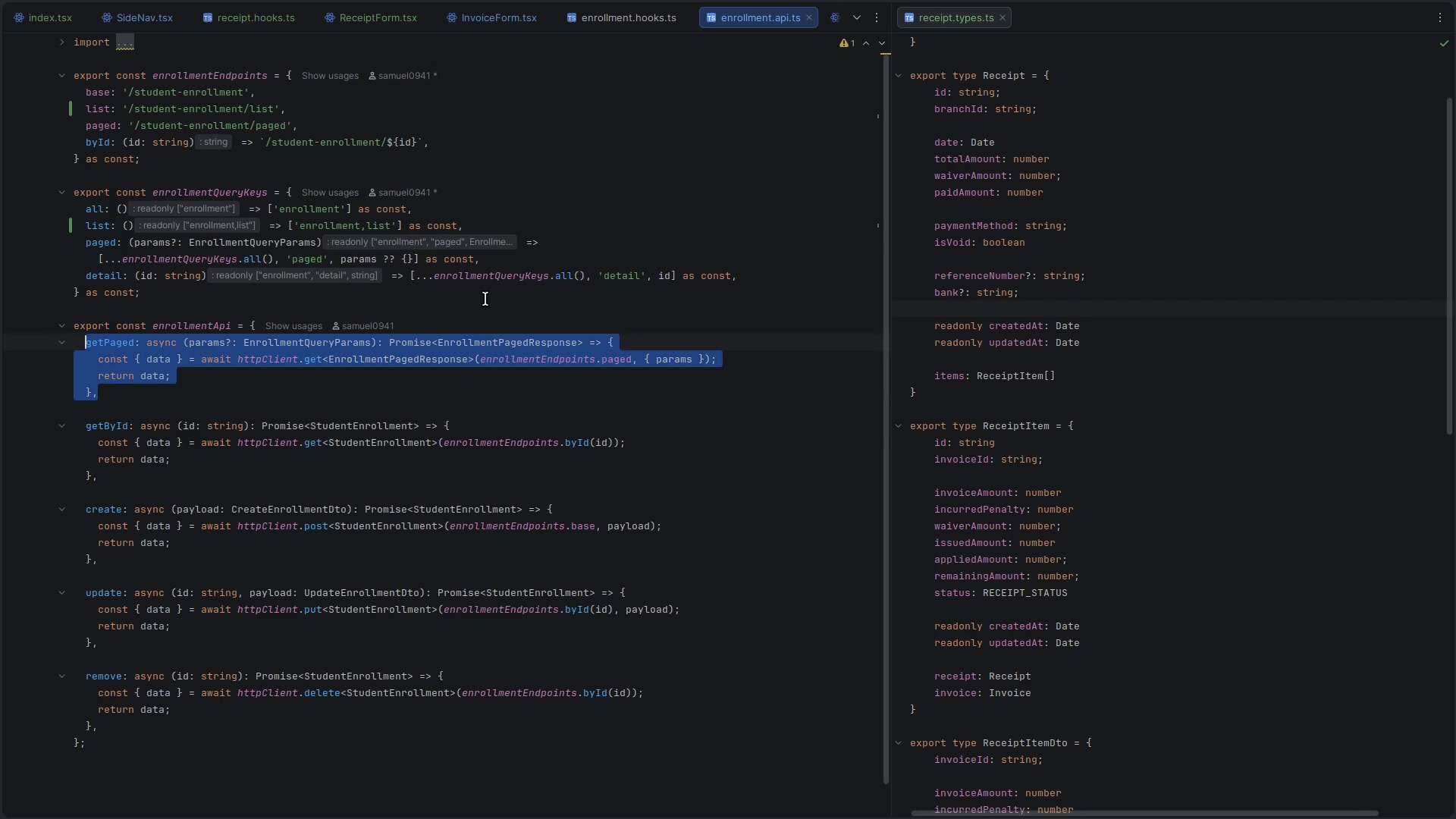 
key(Control+C)
 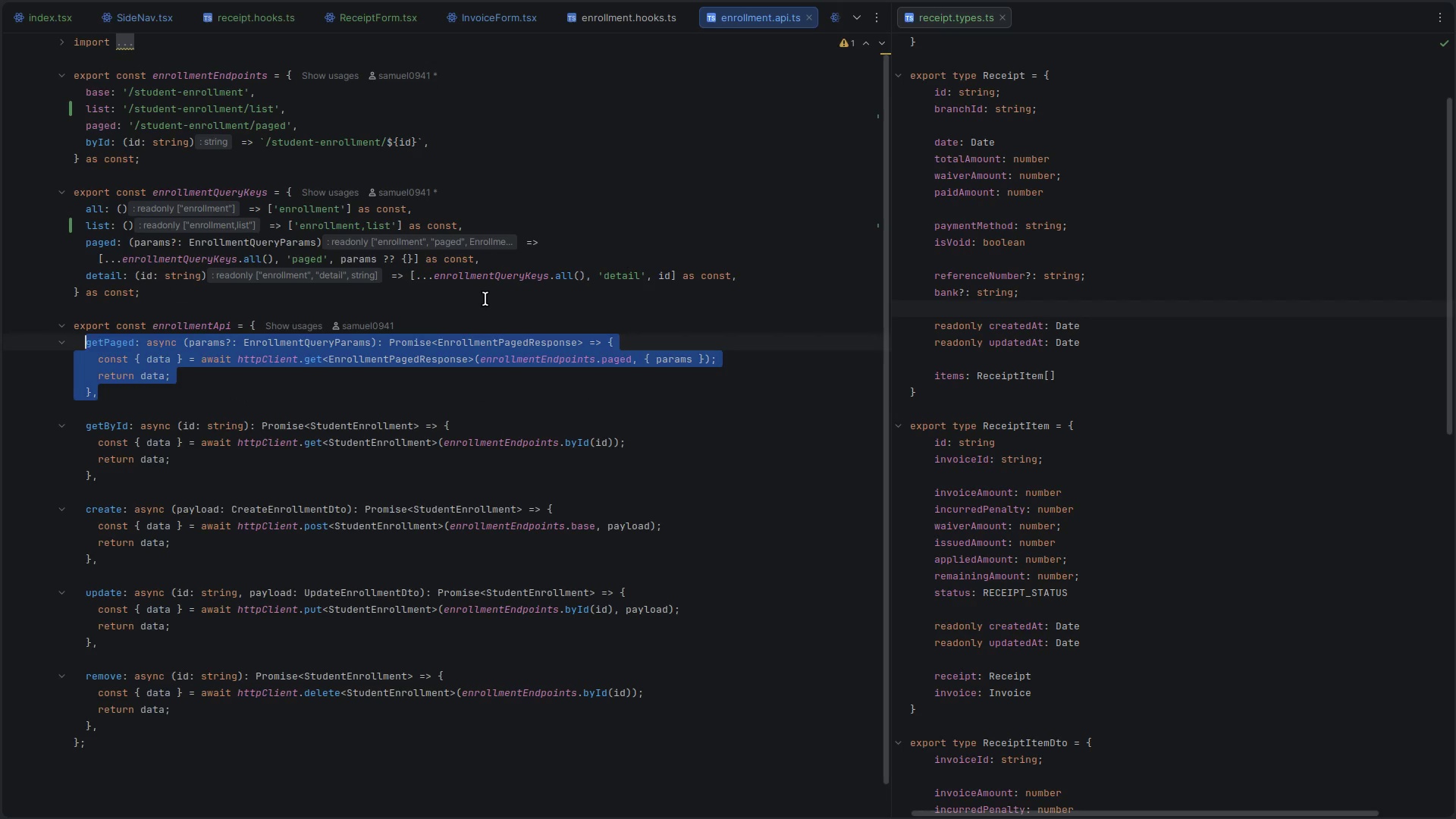 
key(ArrowRight)
 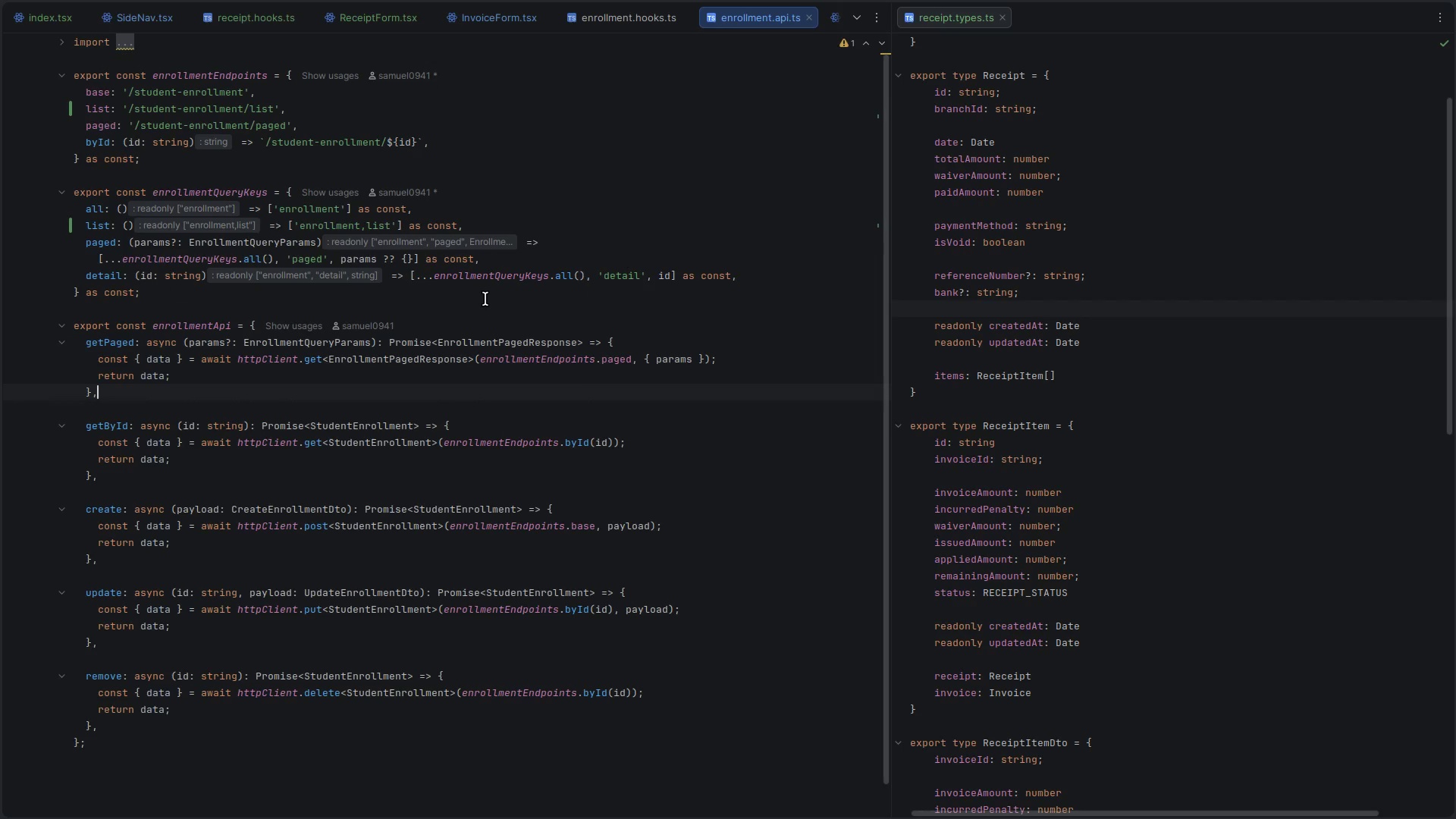 
key(ArrowDown)
 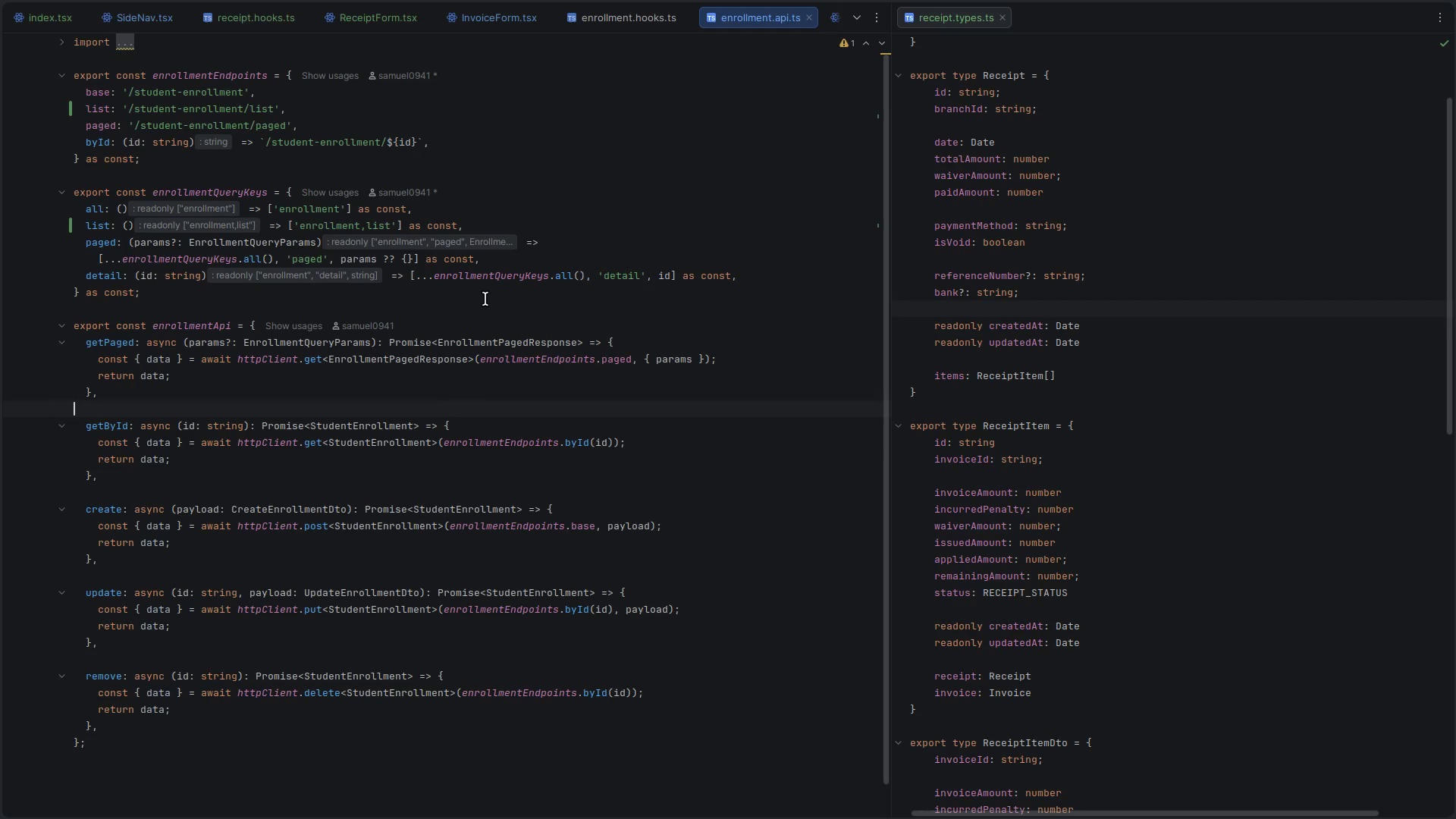 
key(Control+V)
 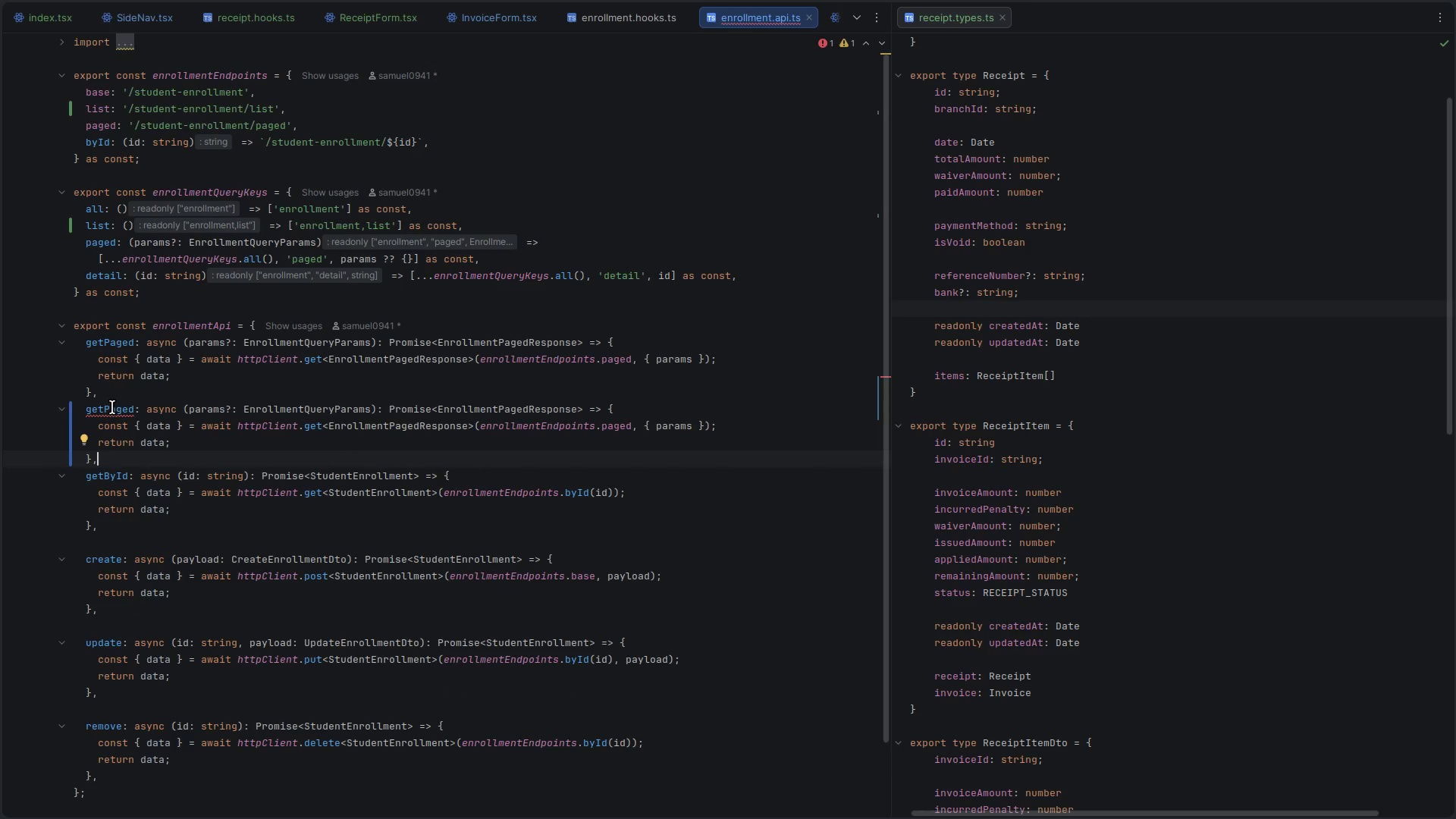 
double_click([112, 407])
 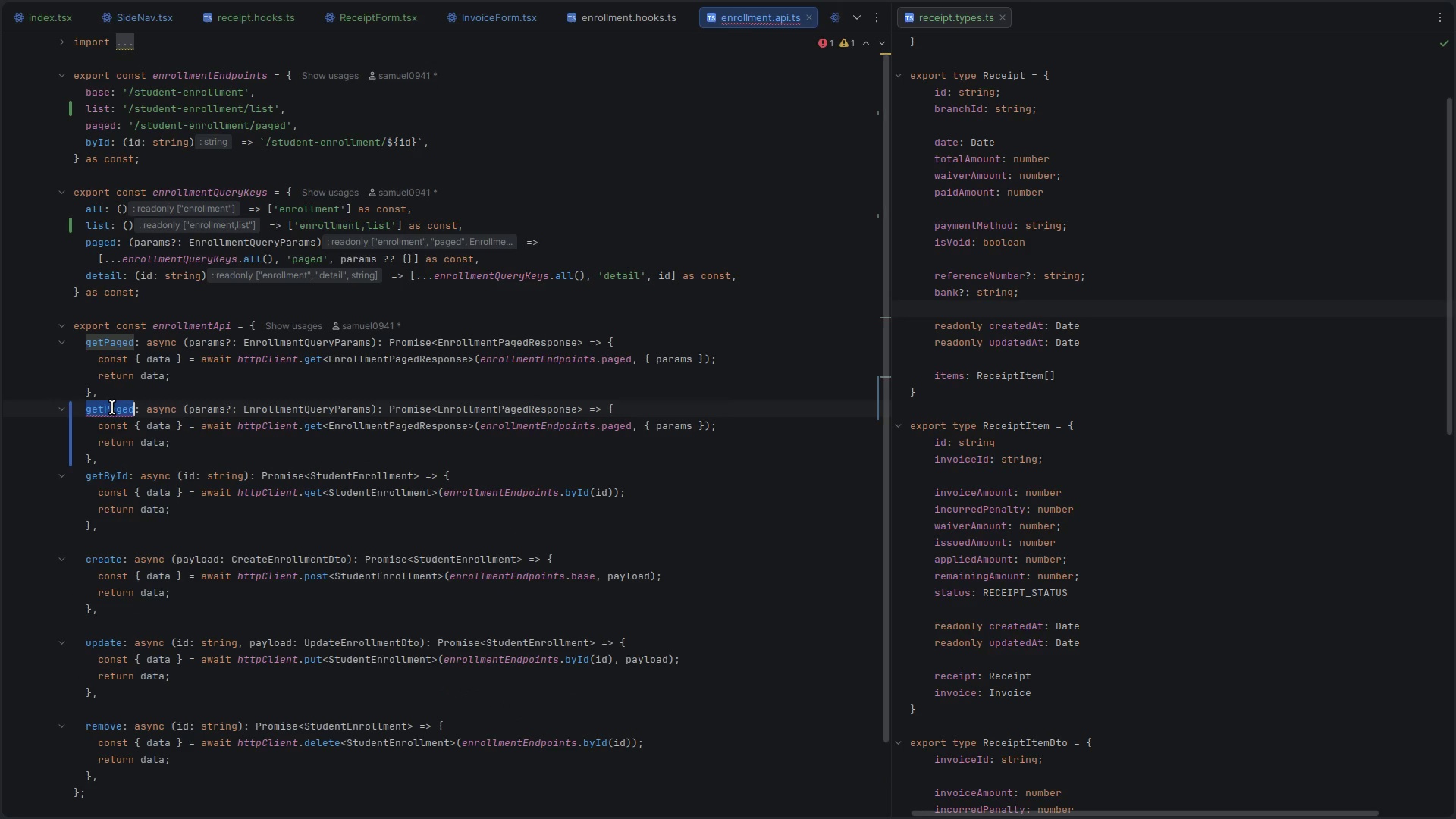 
type(getList)
 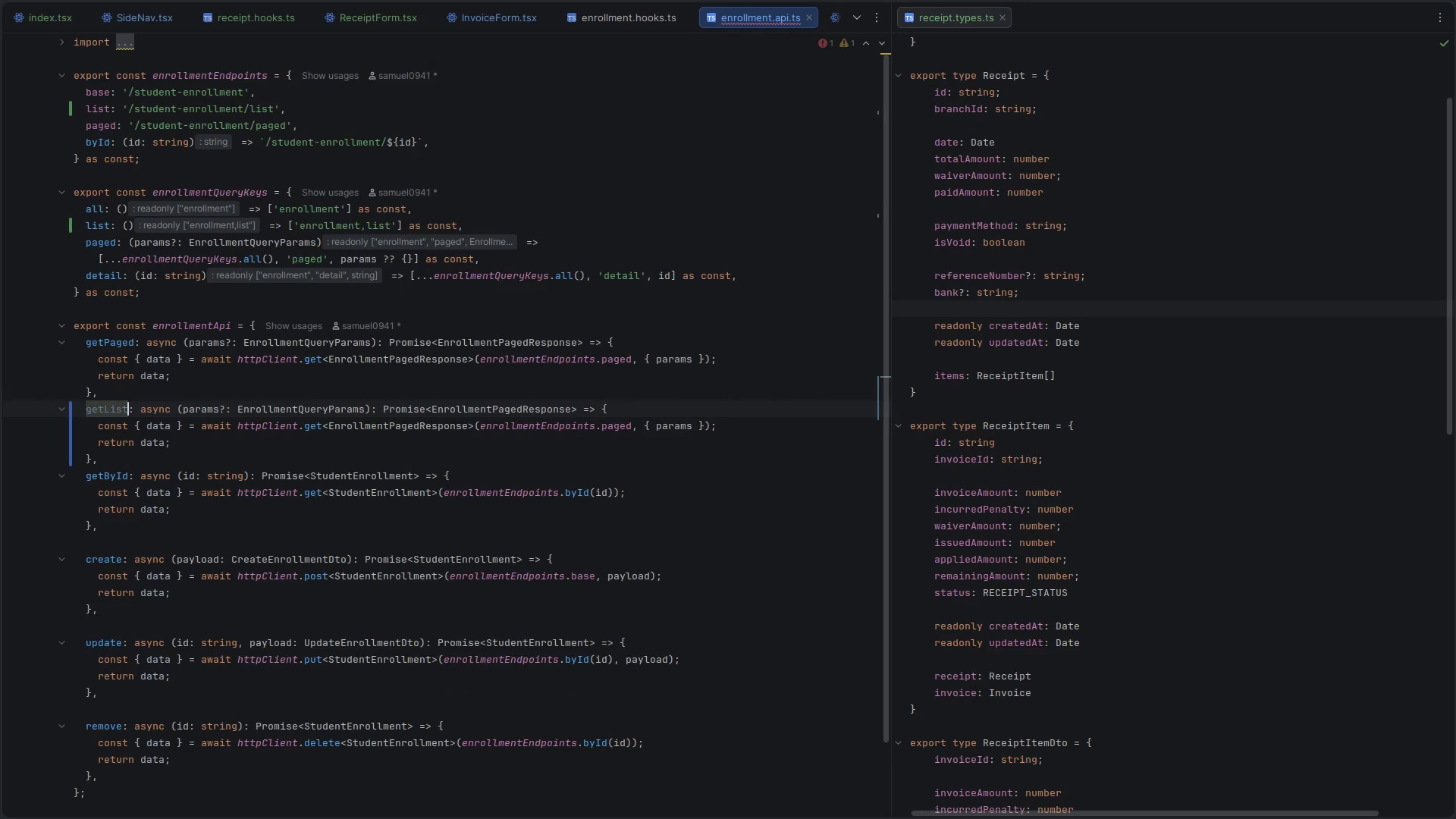 
double_click([617, 423])
 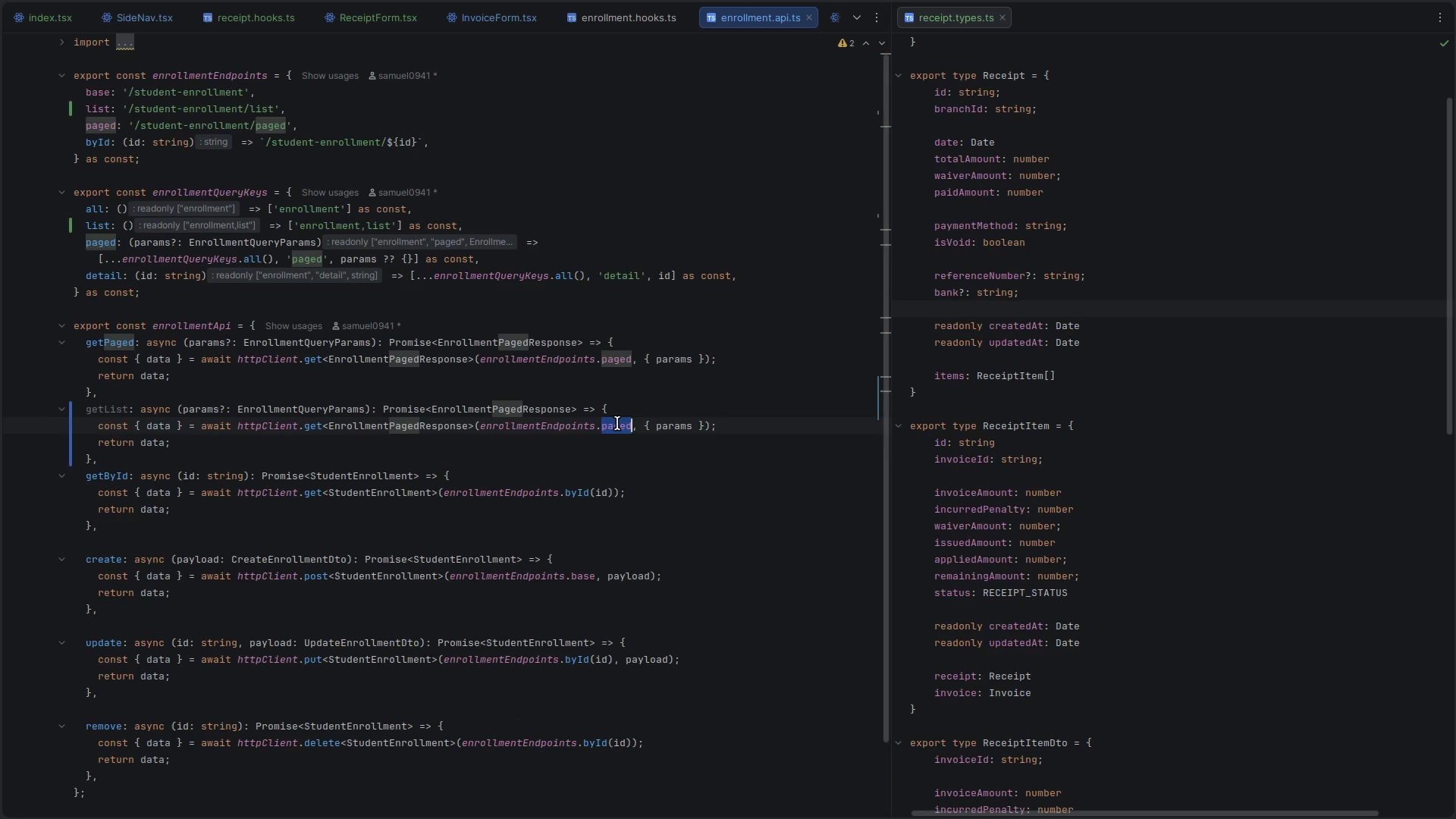 
type(li)
 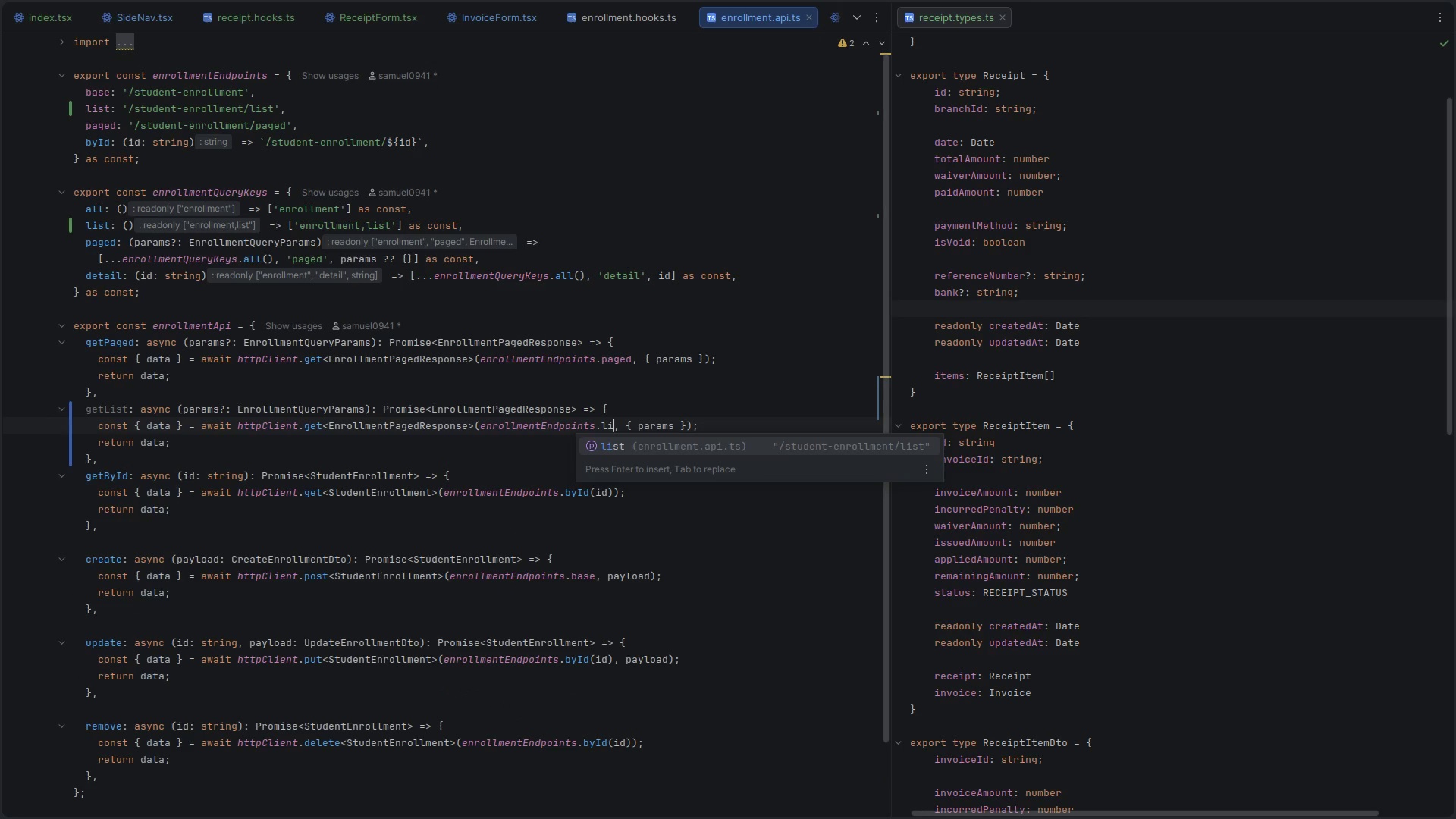 
key(Enter)
 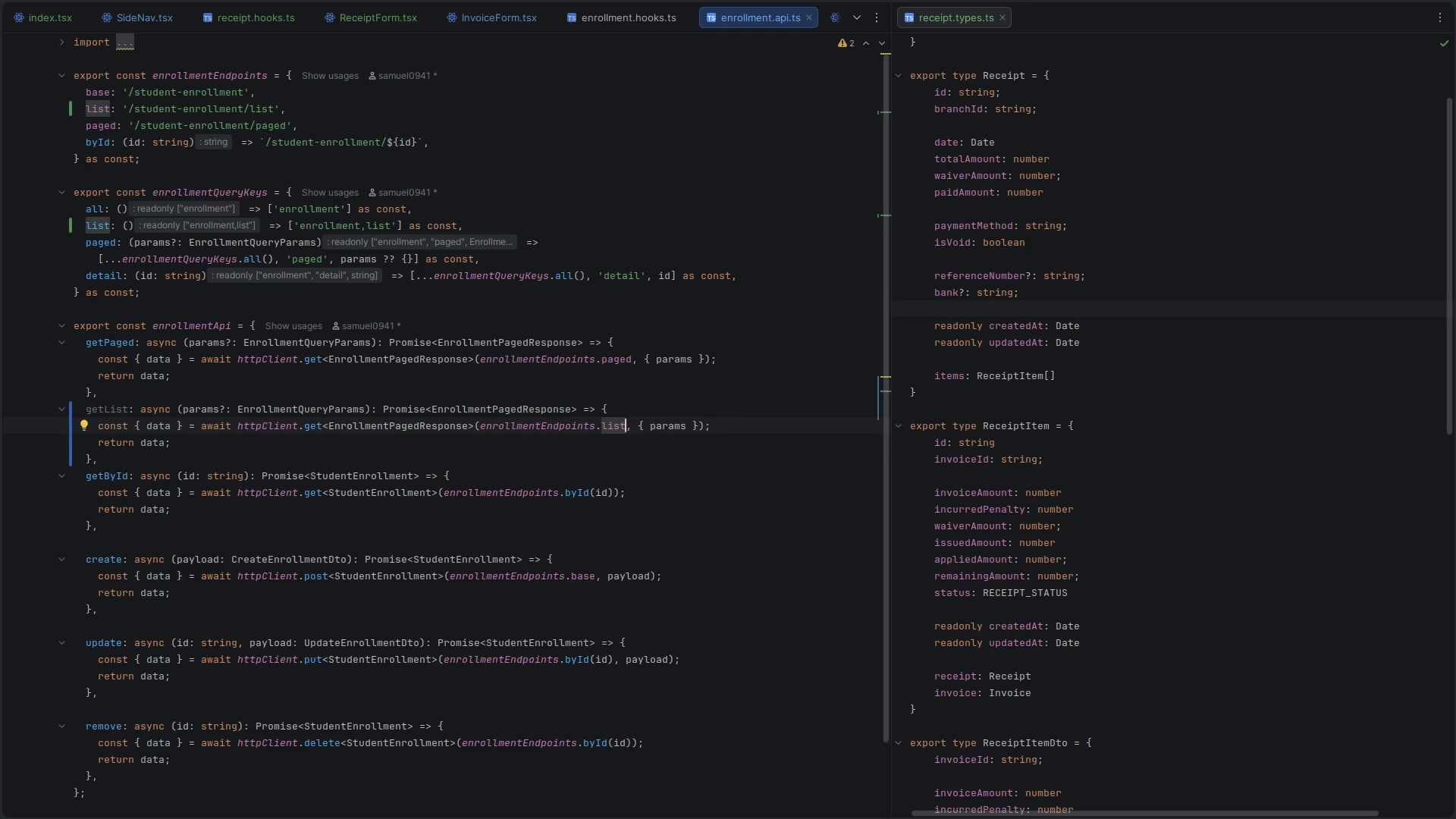 
mouse_move([313, 413])
 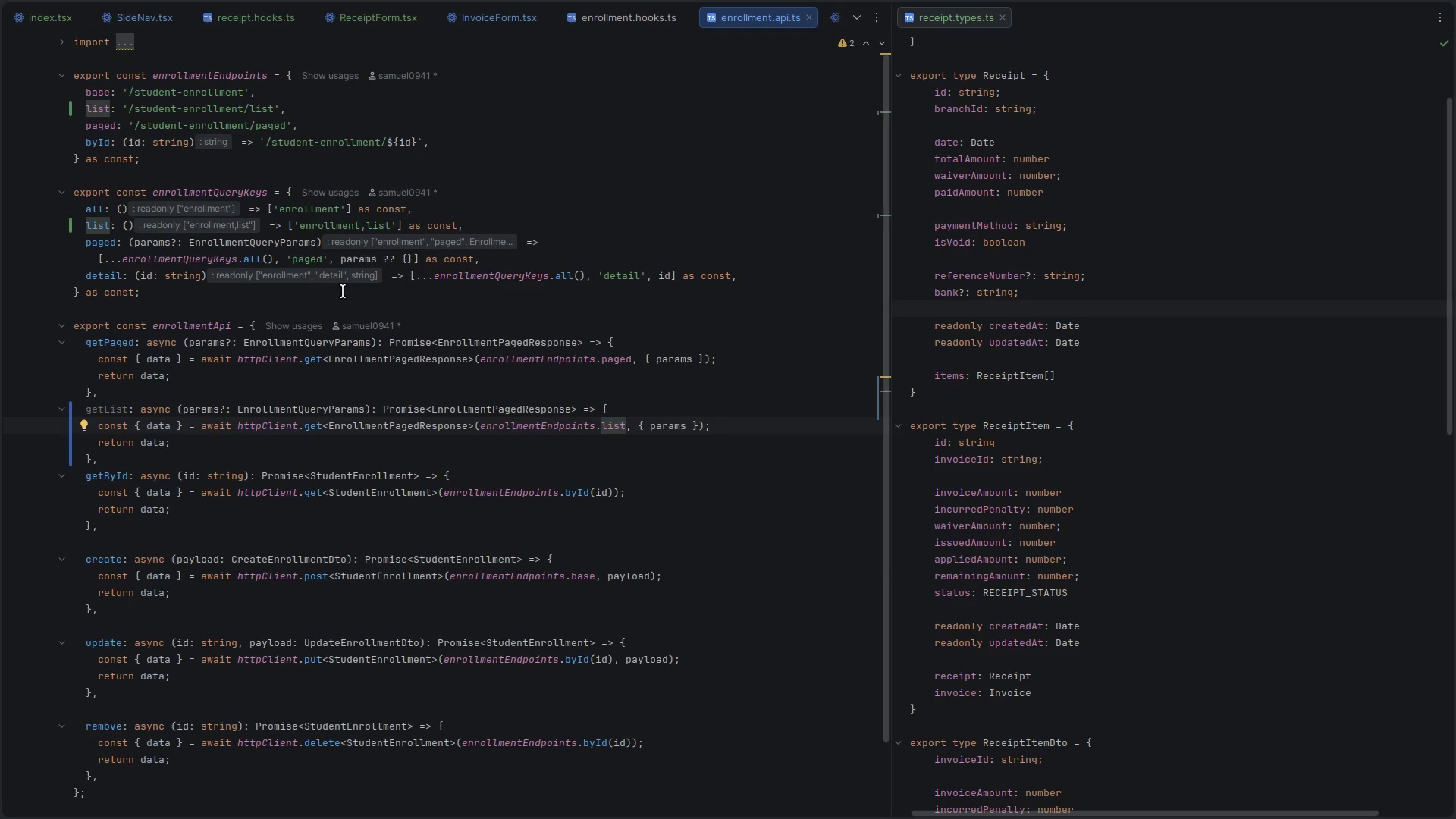 
left_click([343, 291])
 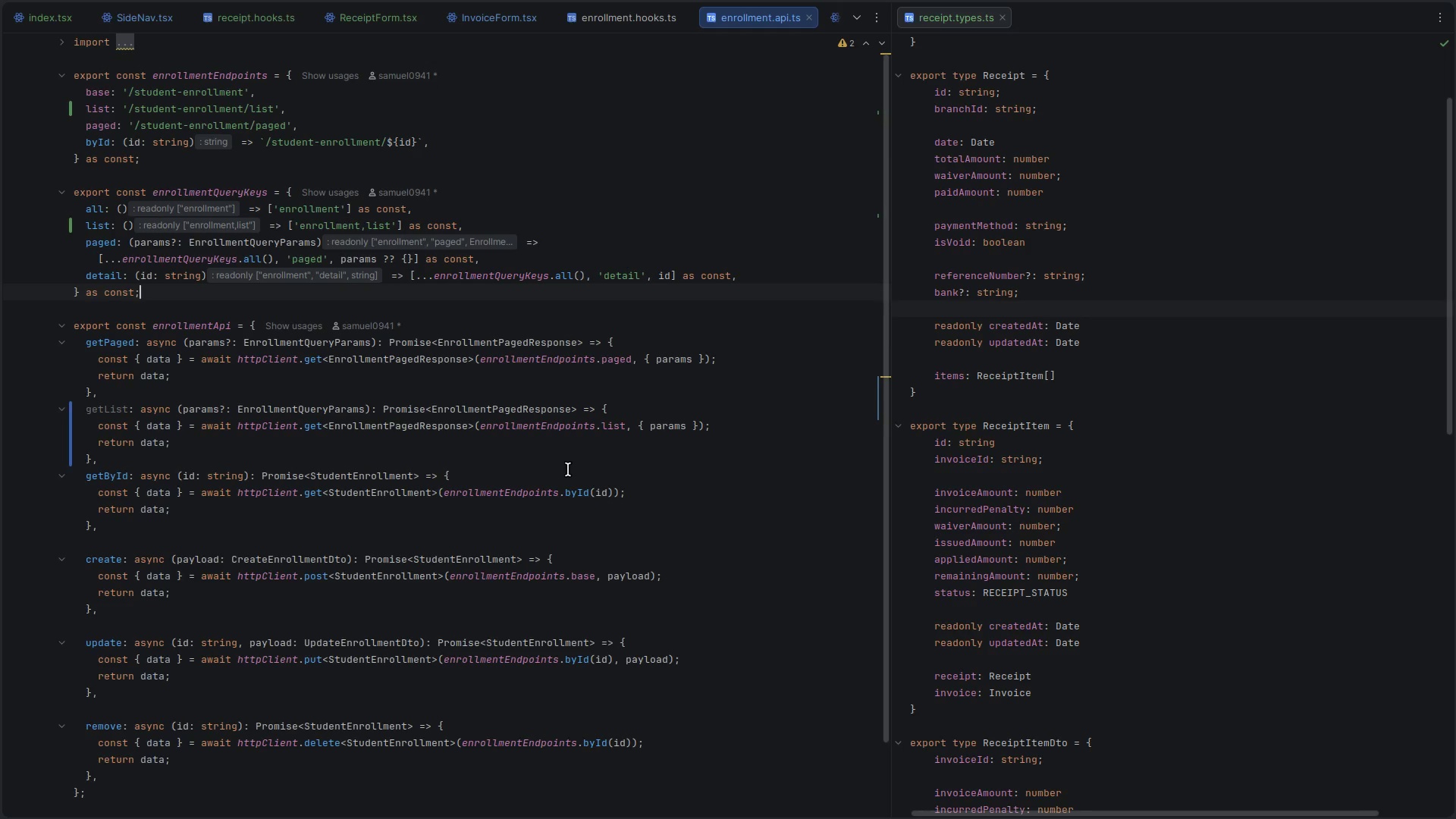 
left_click([418, 456])
 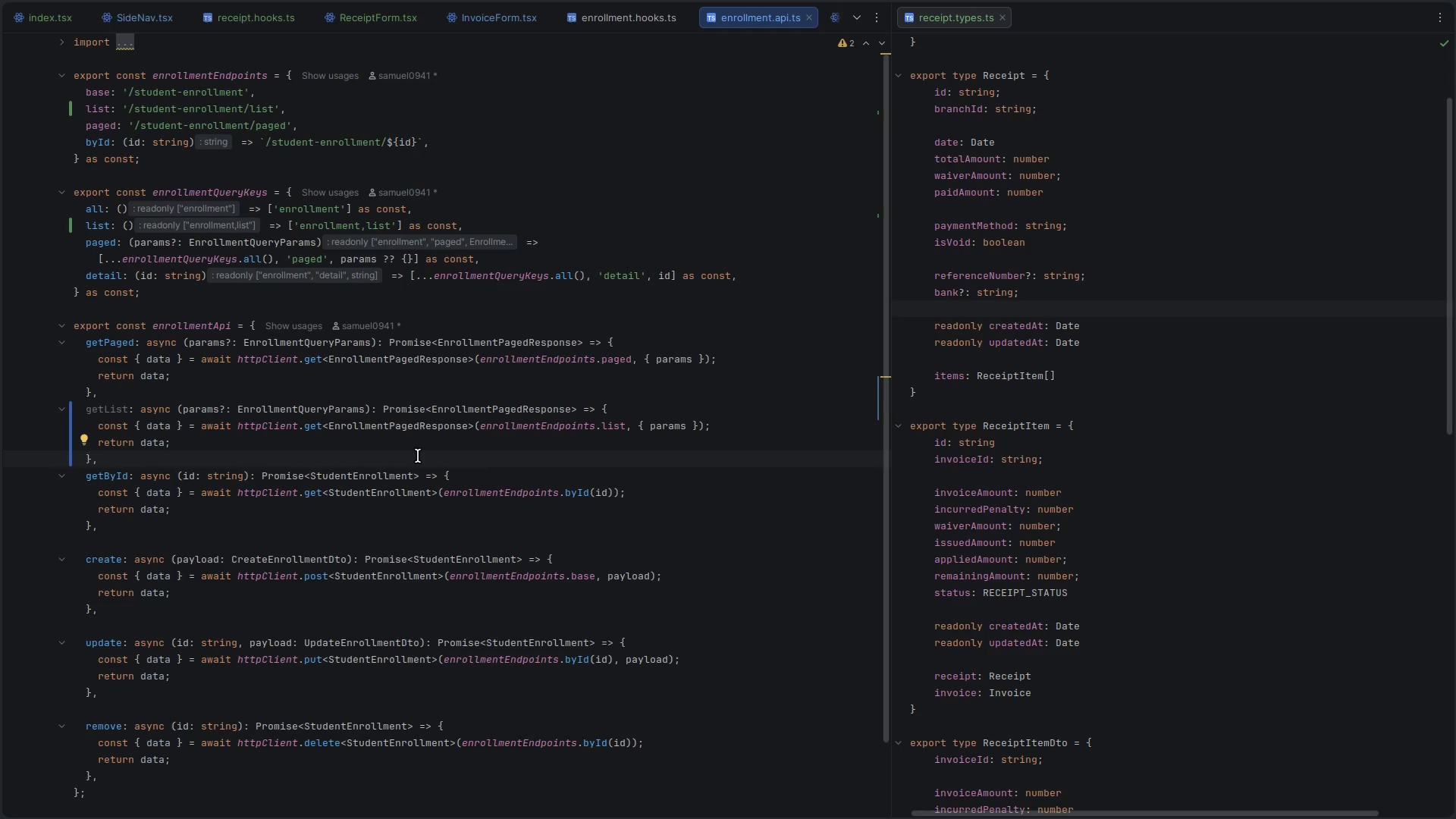 
wait(17.14)
 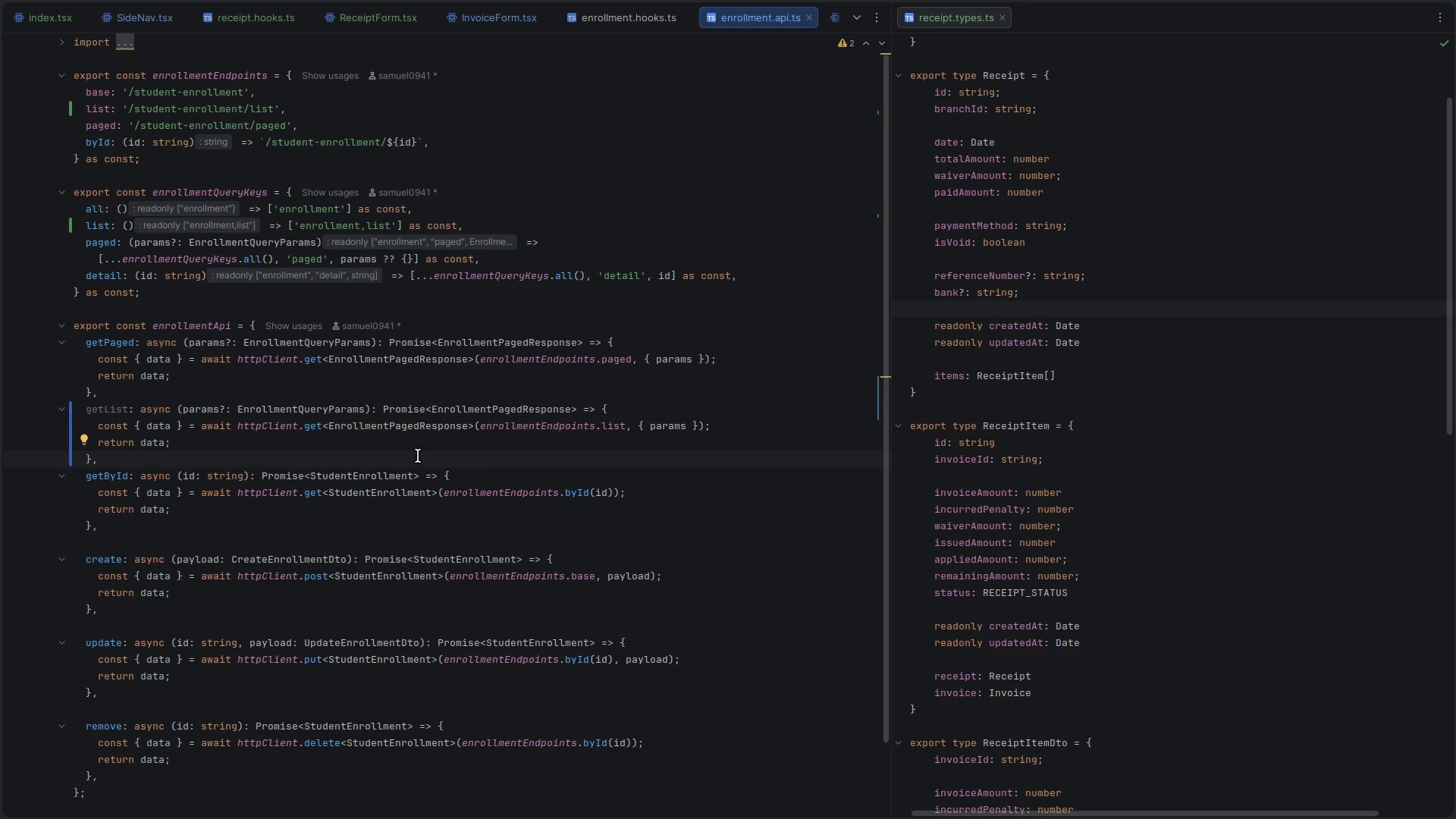 
key(Alt+AltLeft)
 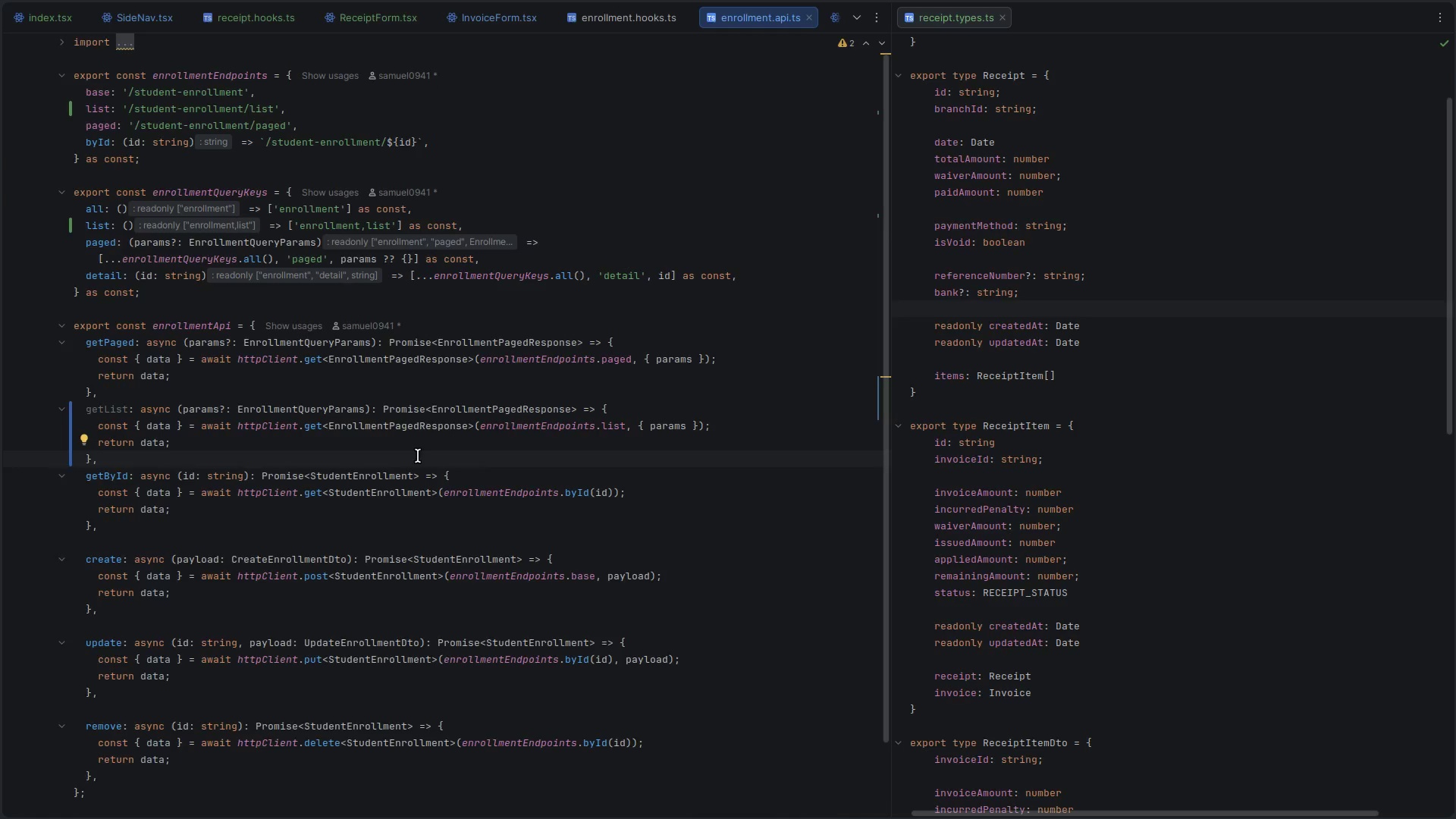 
key(Alt+Tab)